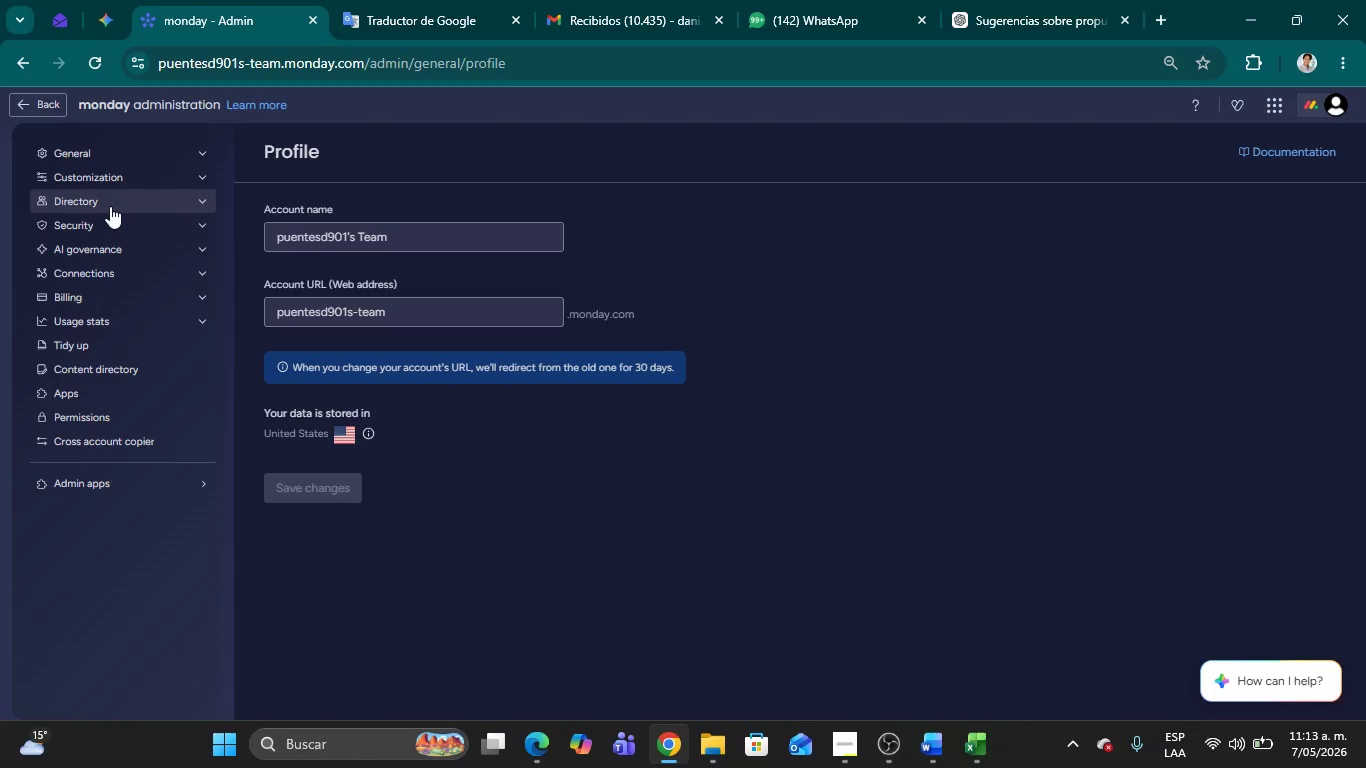 
left_click([121, 201])
 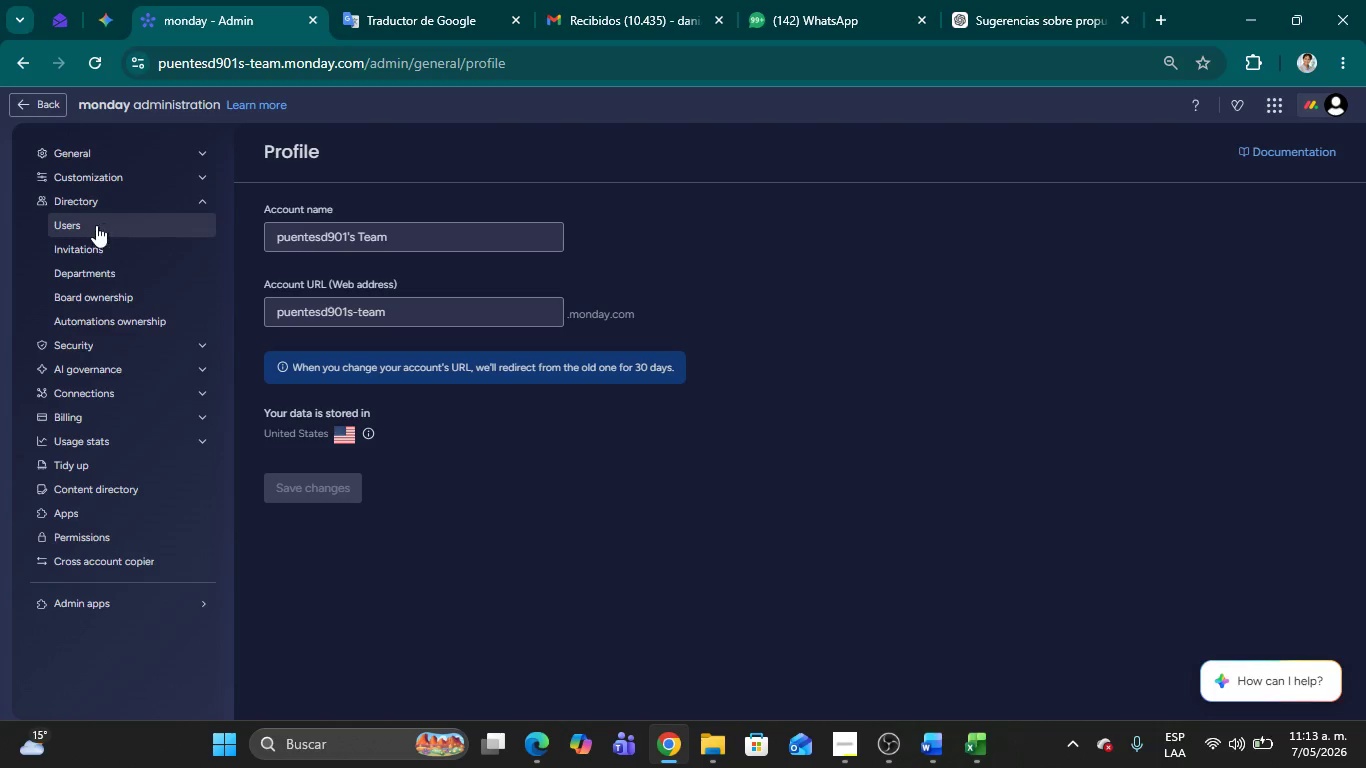 
left_click([94, 225])
 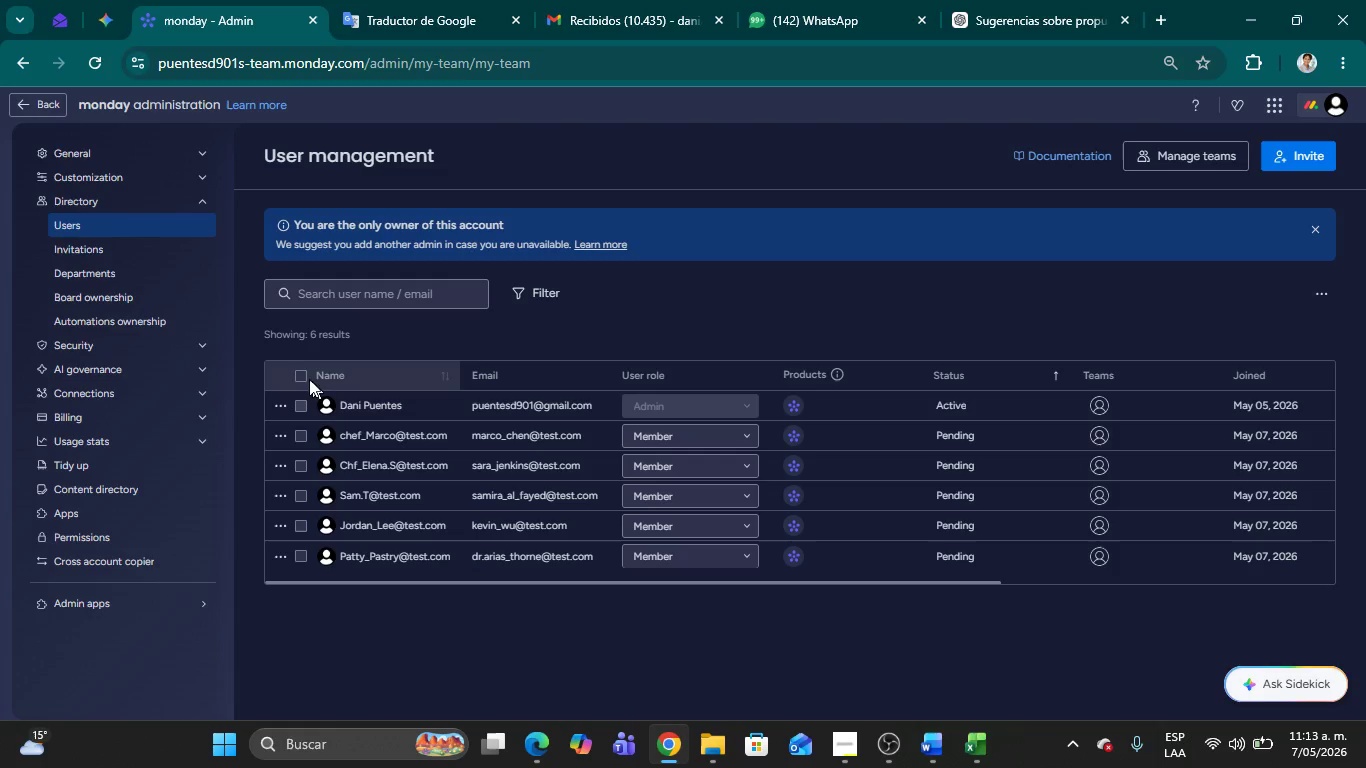 
wait(5.14)
 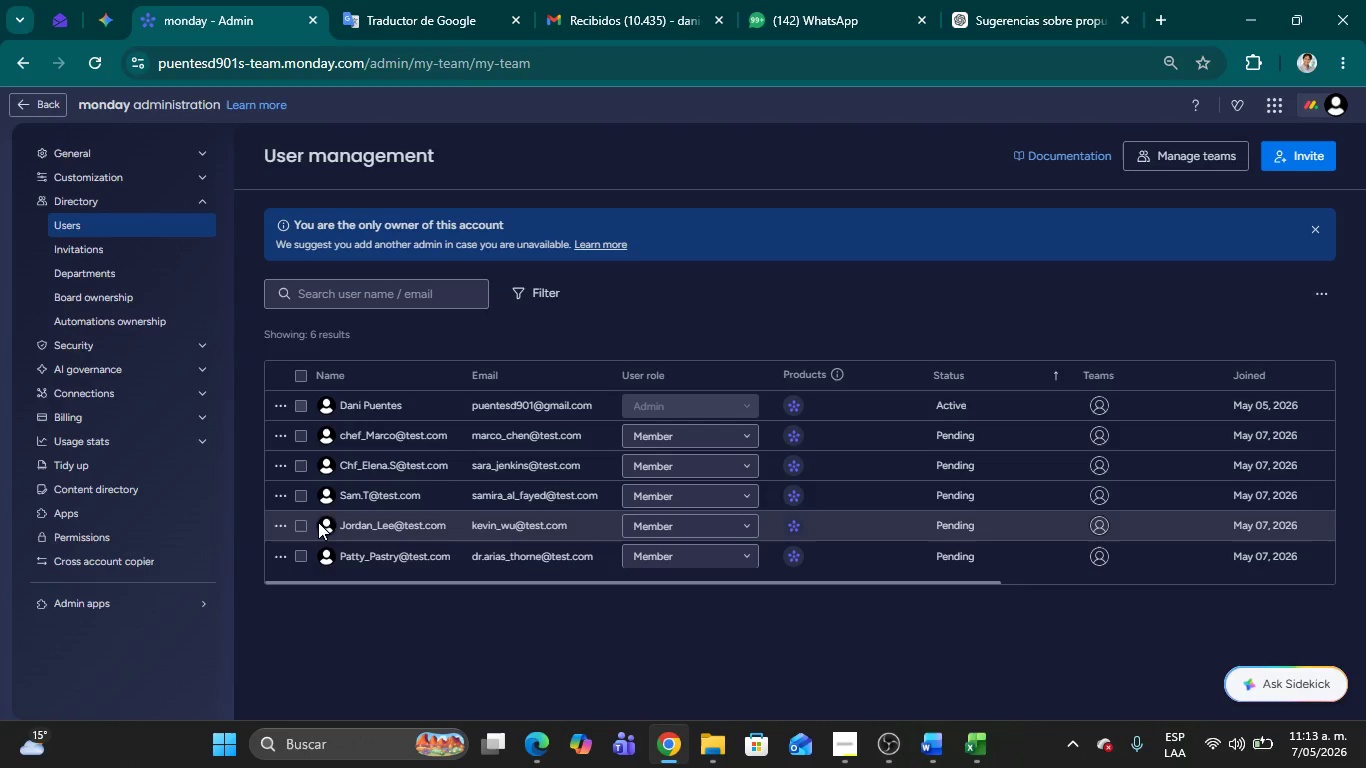 
left_click([380, 437])
 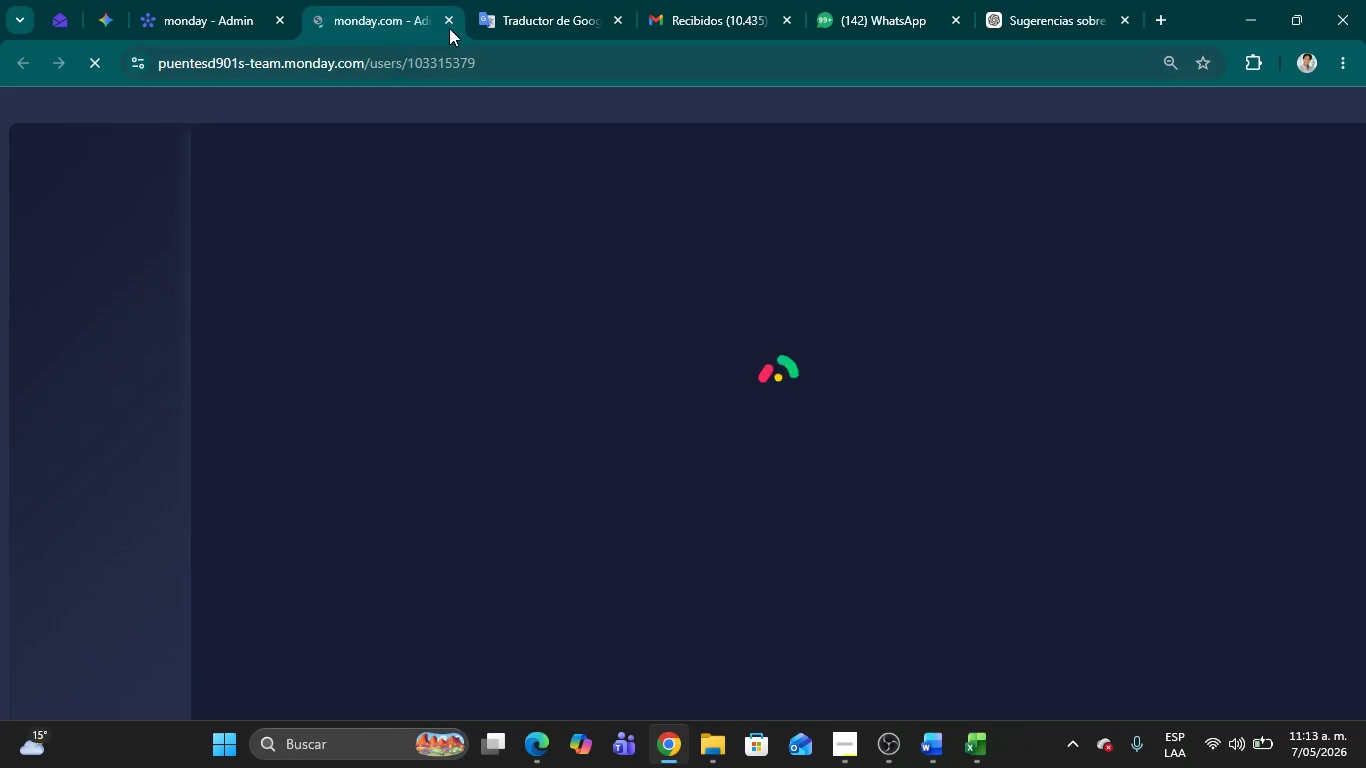 
left_click([452, 19])
 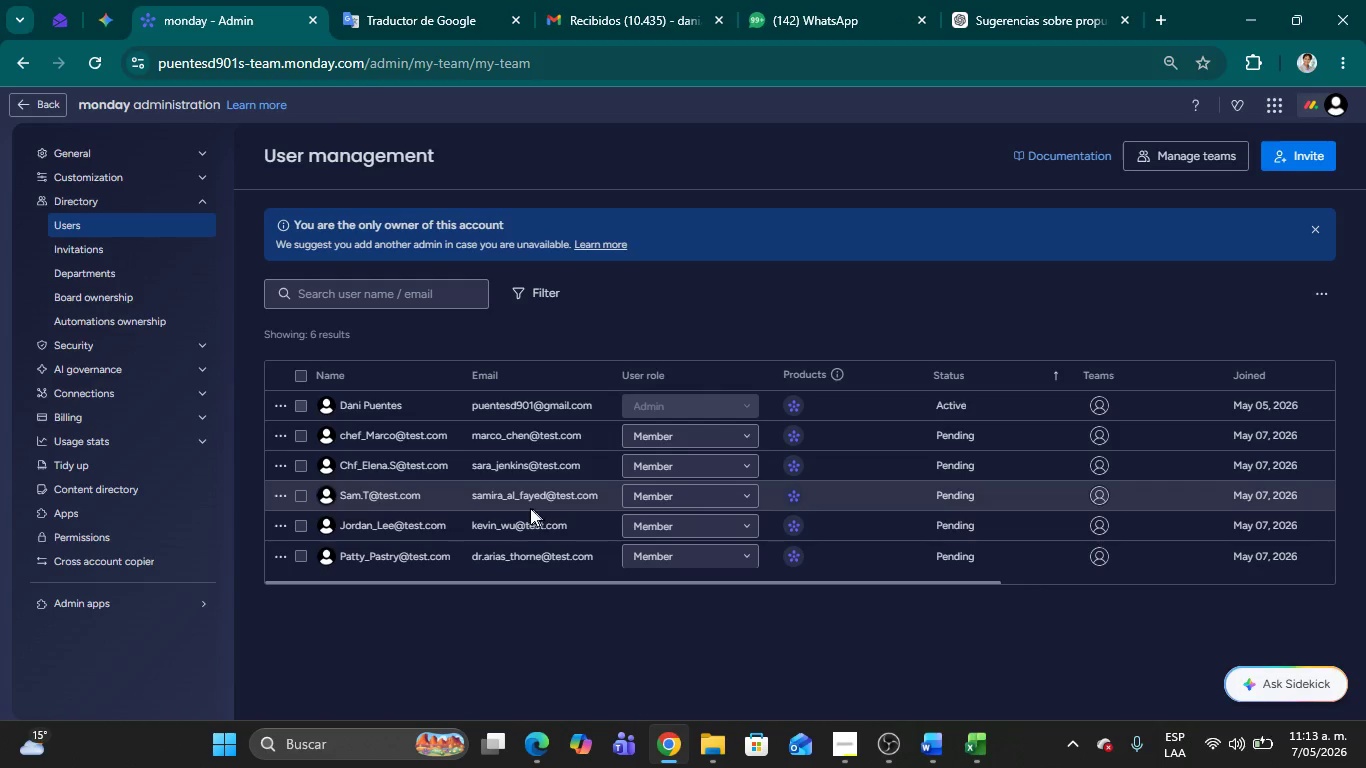 
left_click([279, 436])
 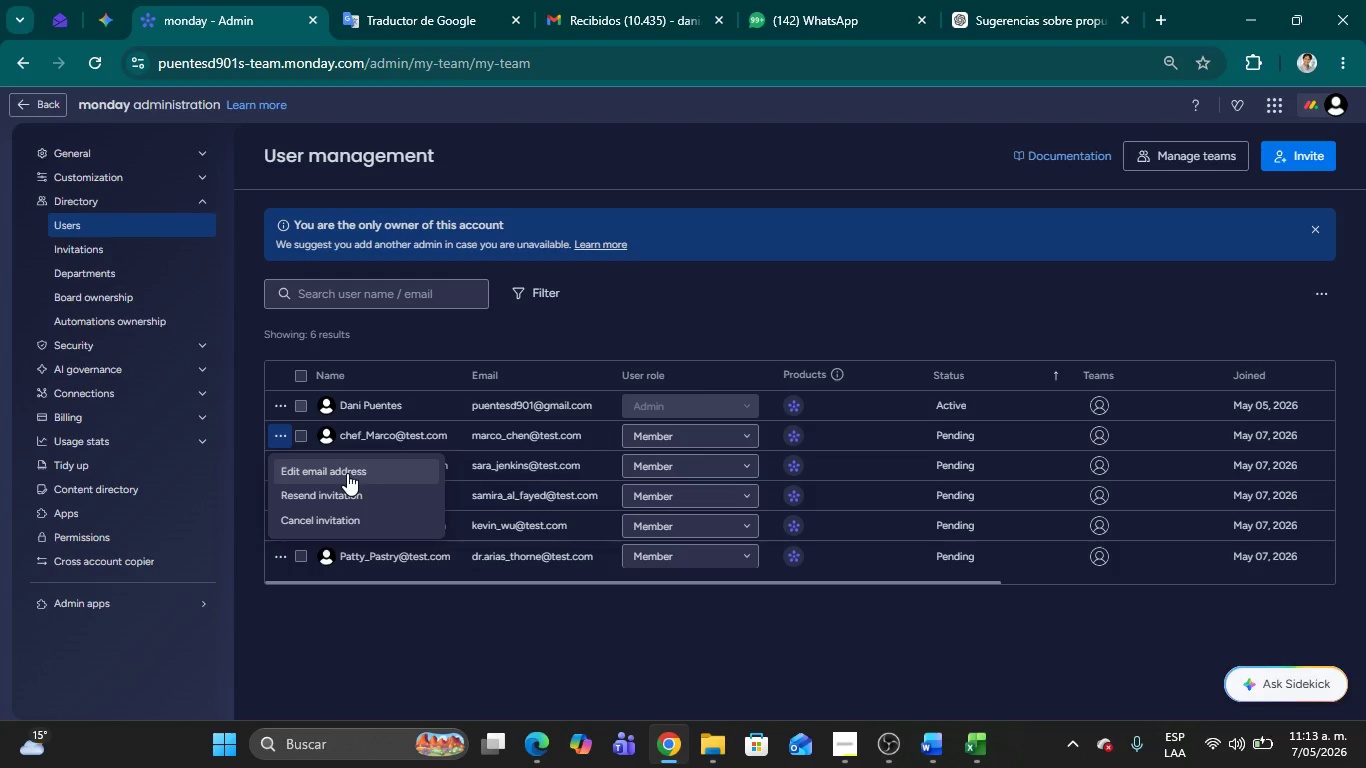 
wait(9.97)
 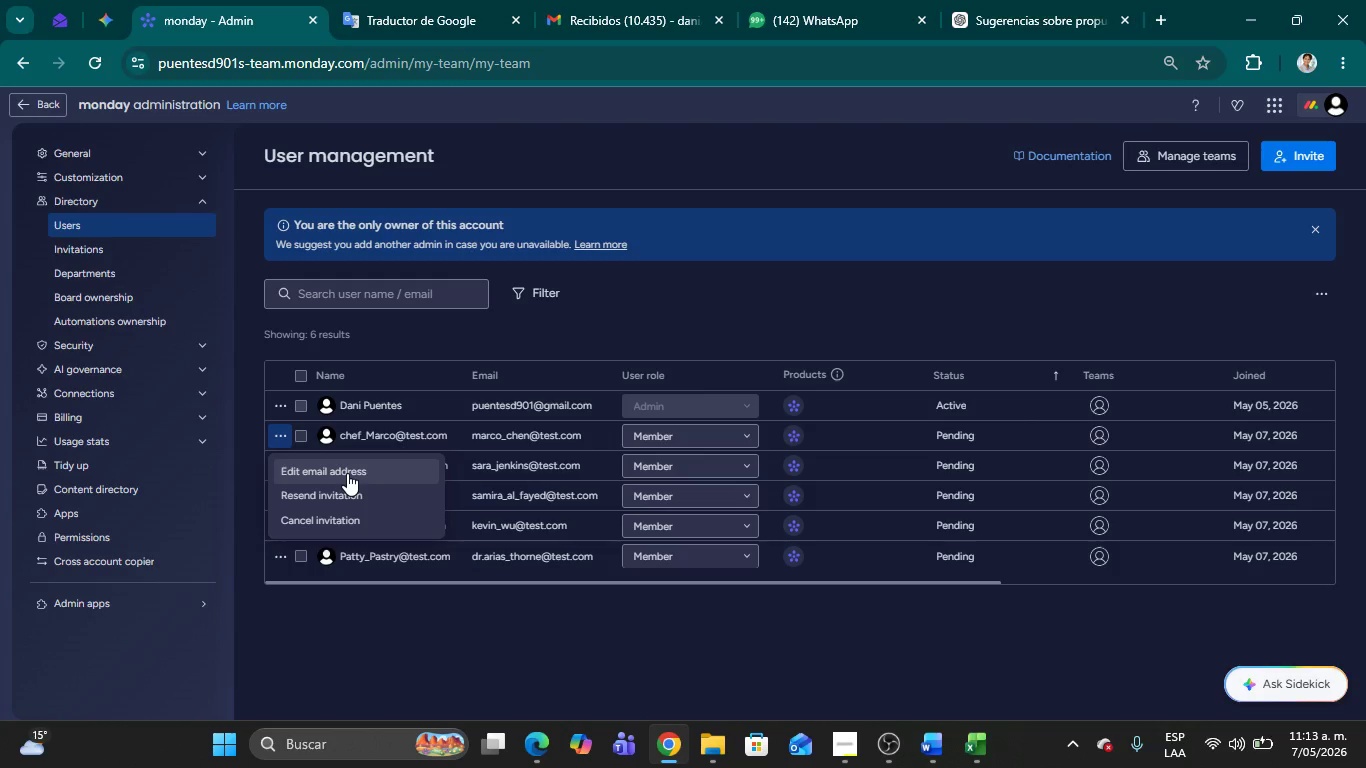 
left_click([341, 646])
 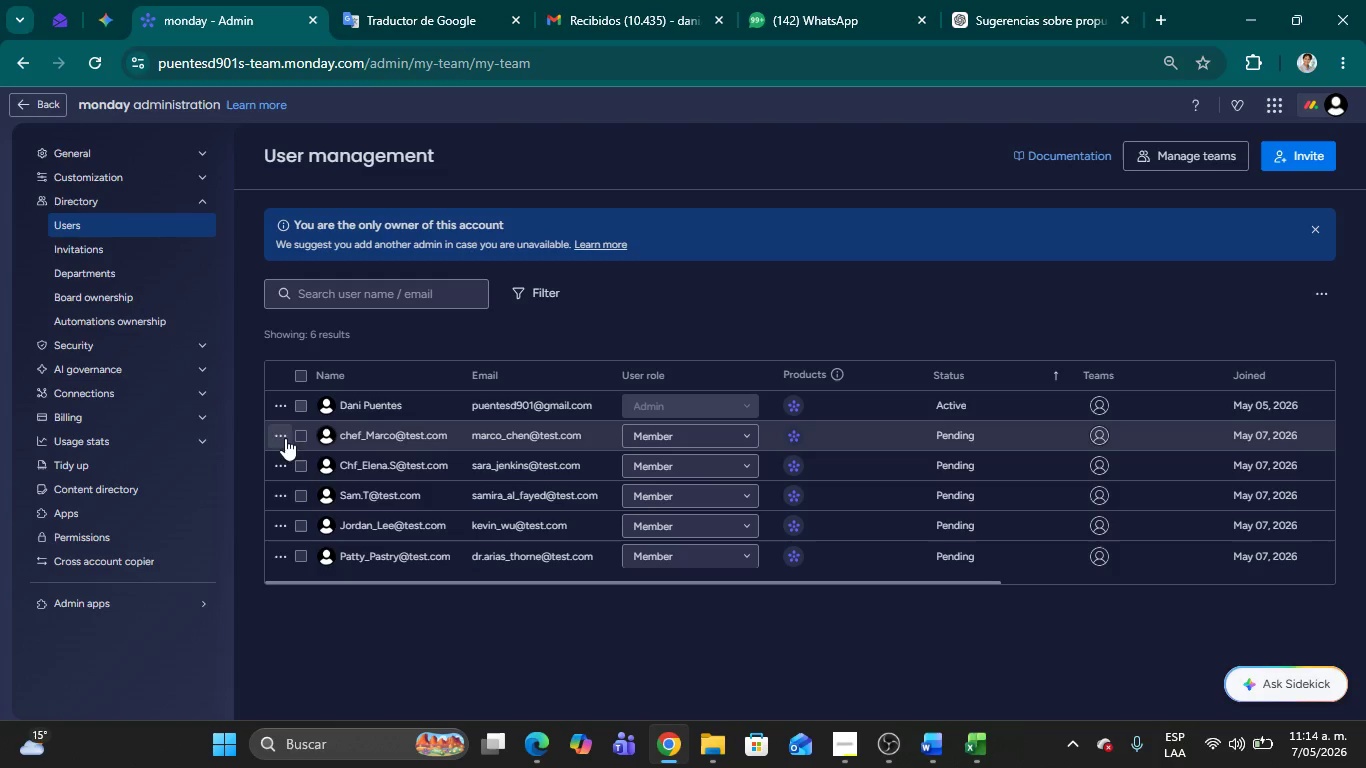 
left_click([300, 437])
 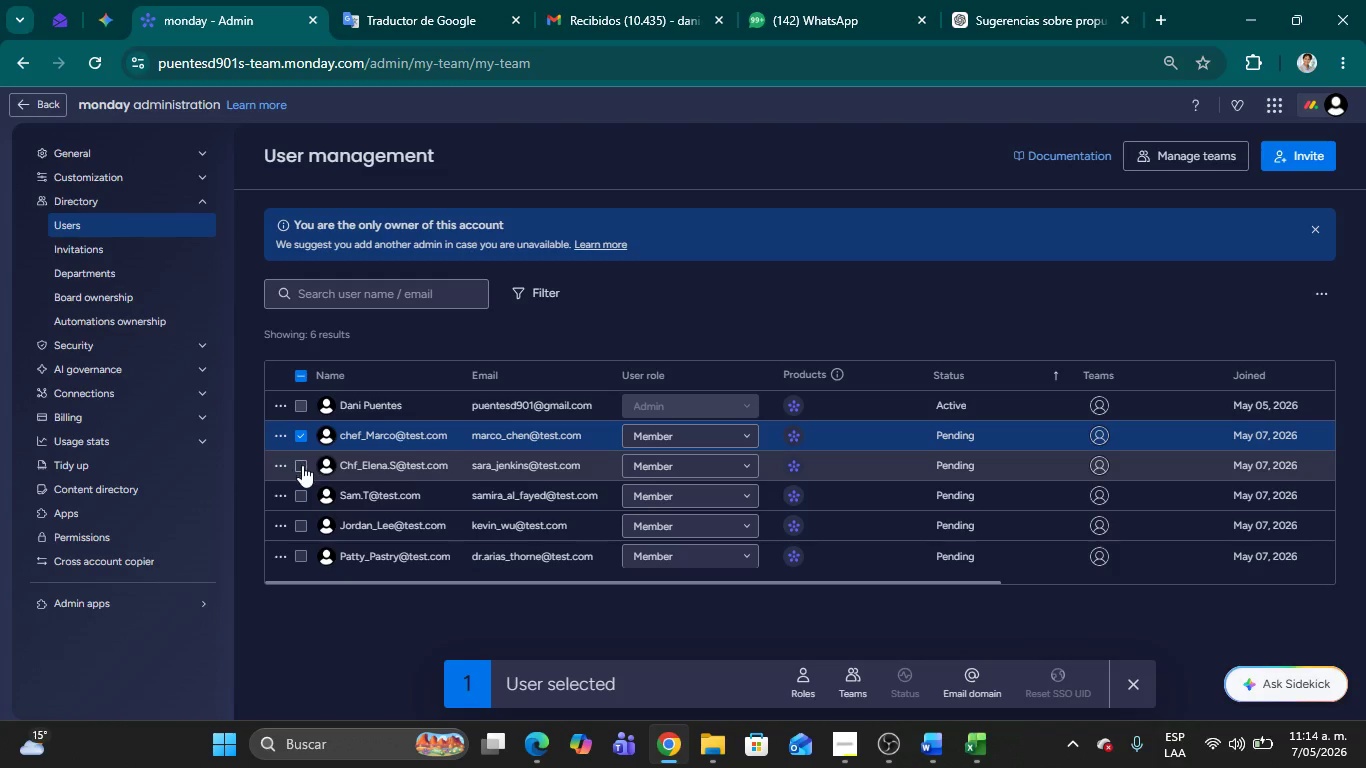 
left_click([302, 465])
 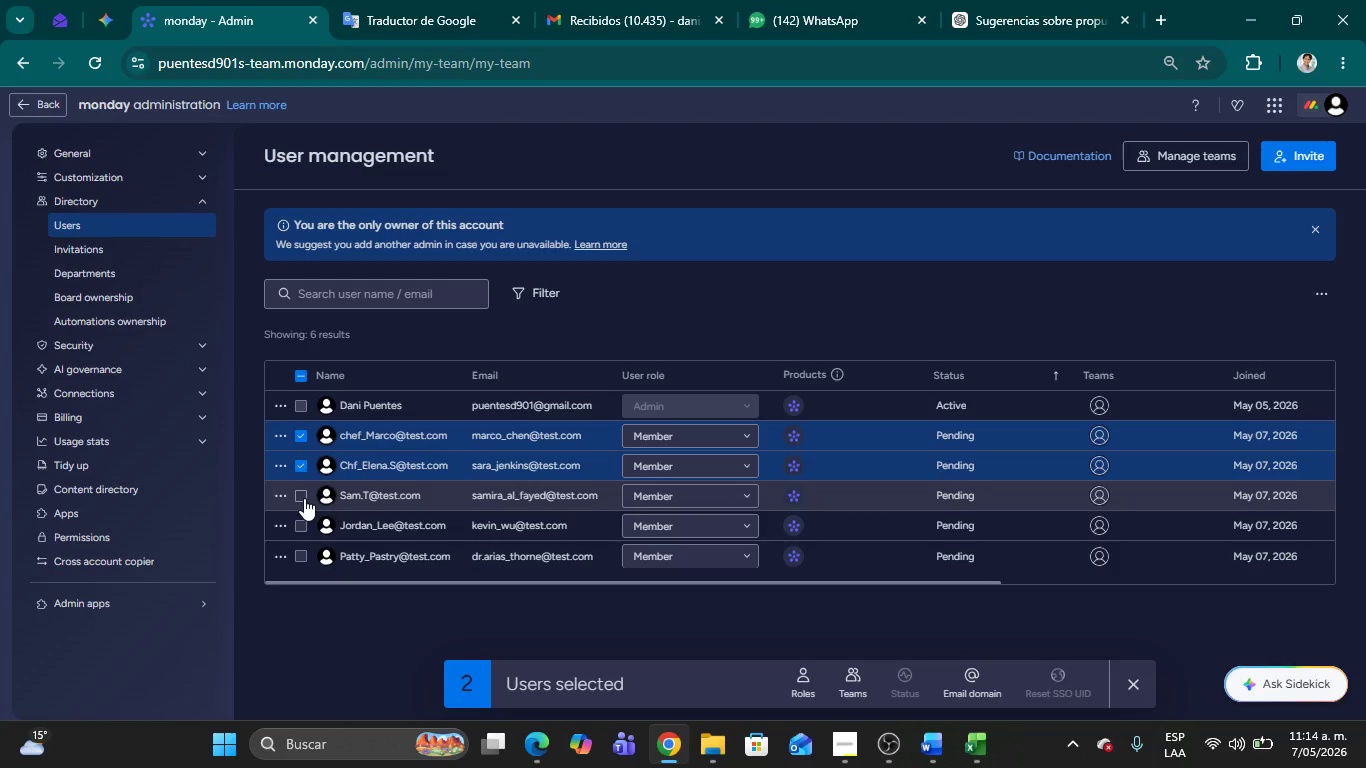 
left_click([304, 498])
 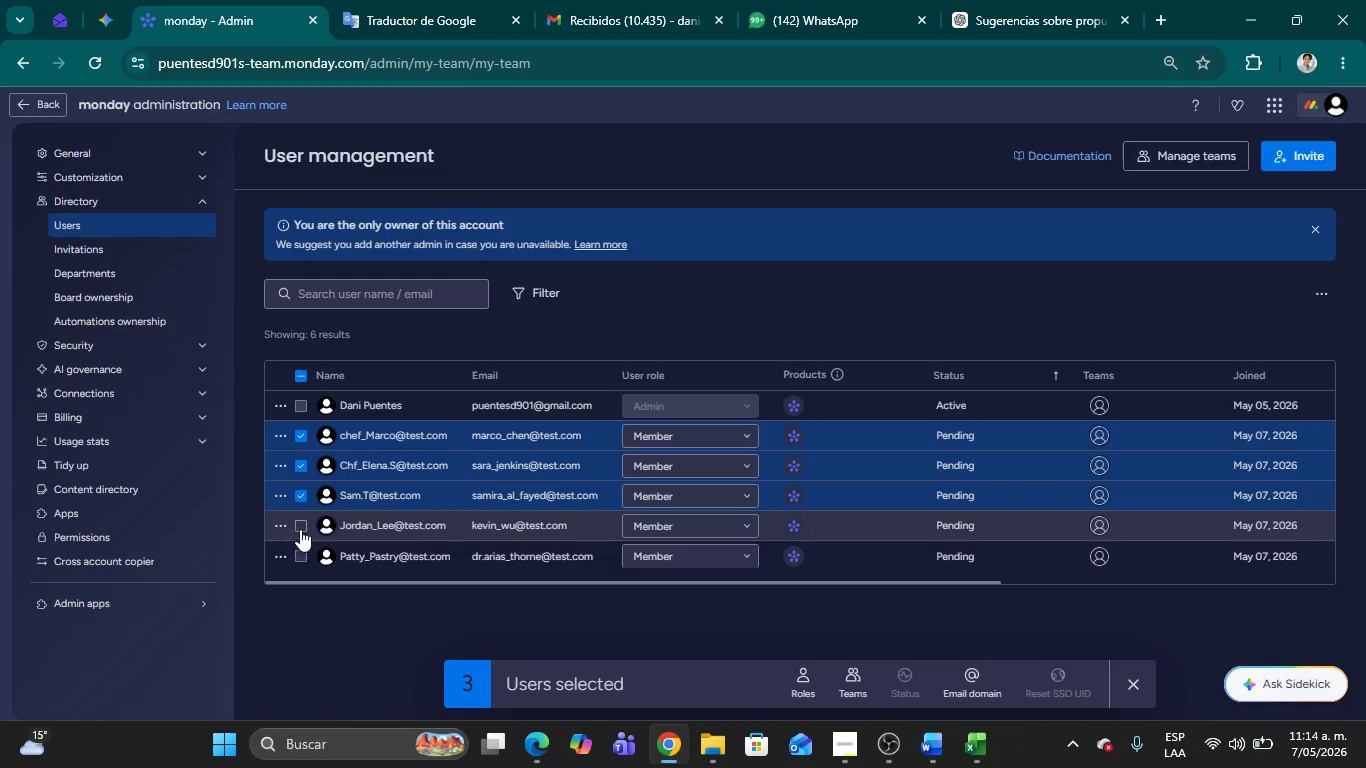 
left_click([300, 528])
 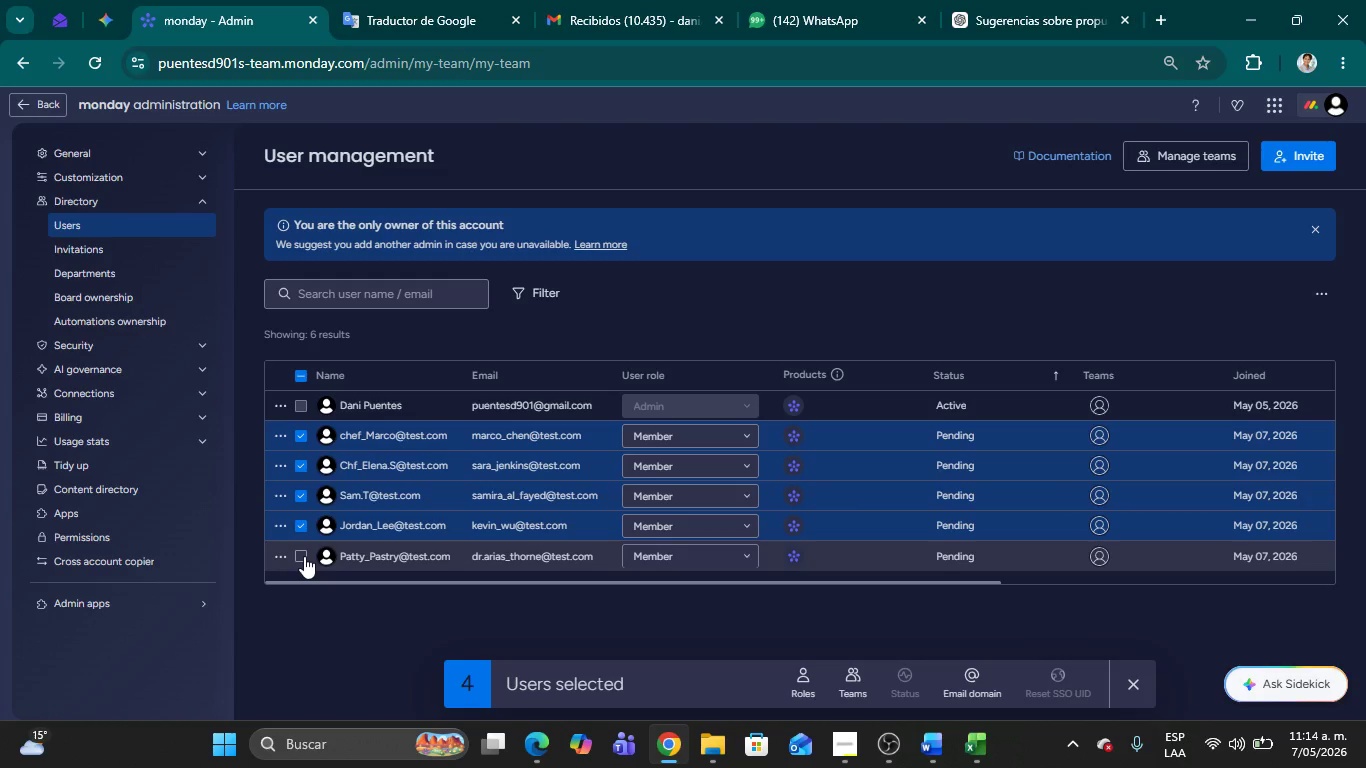 
left_click([304, 556])
 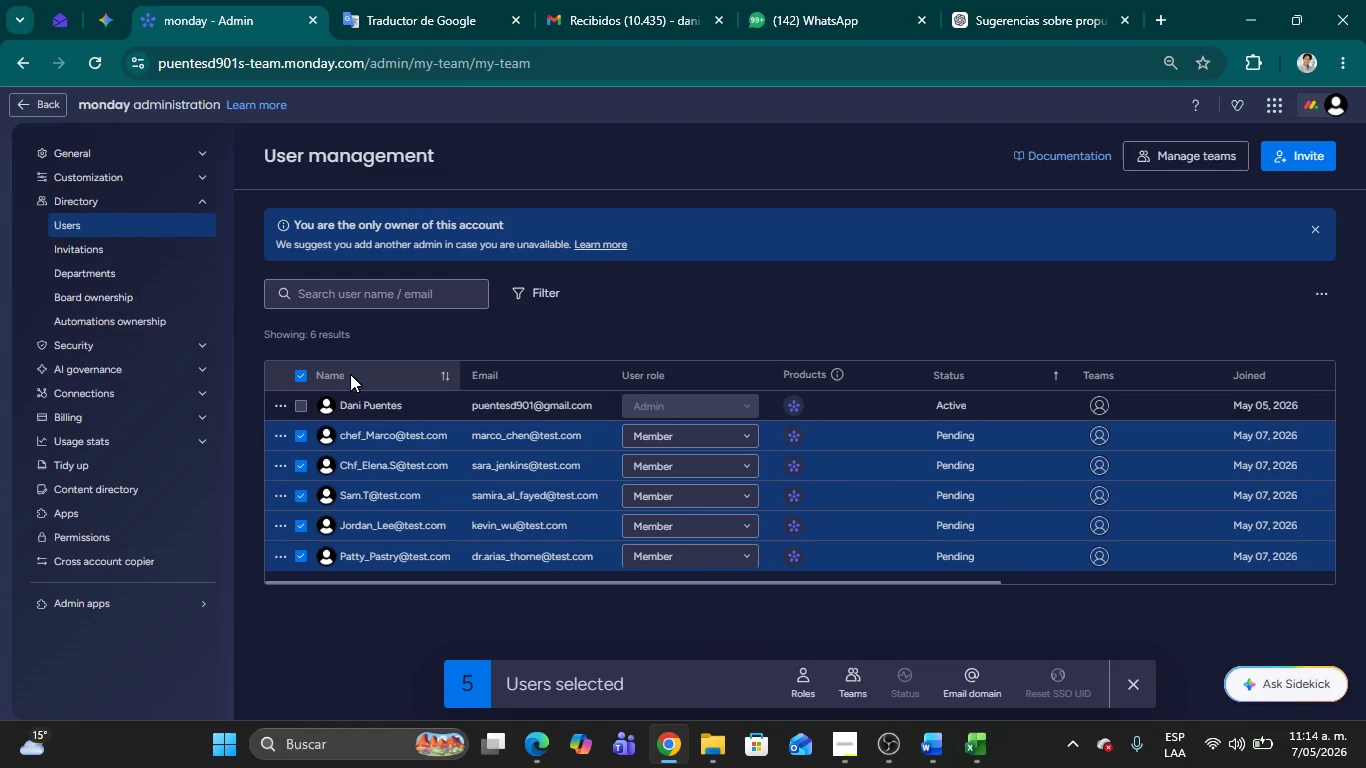 
left_click([277, 430])
 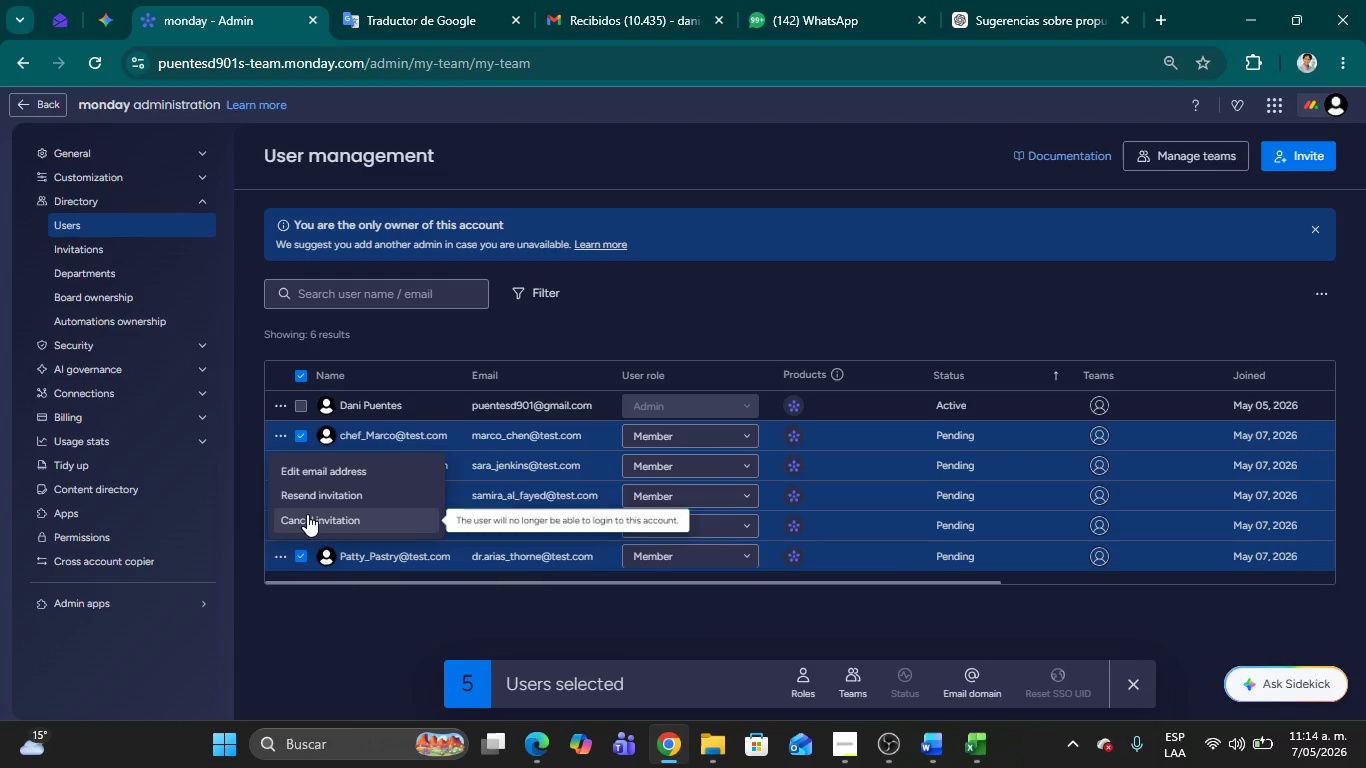 
left_click([308, 517])
 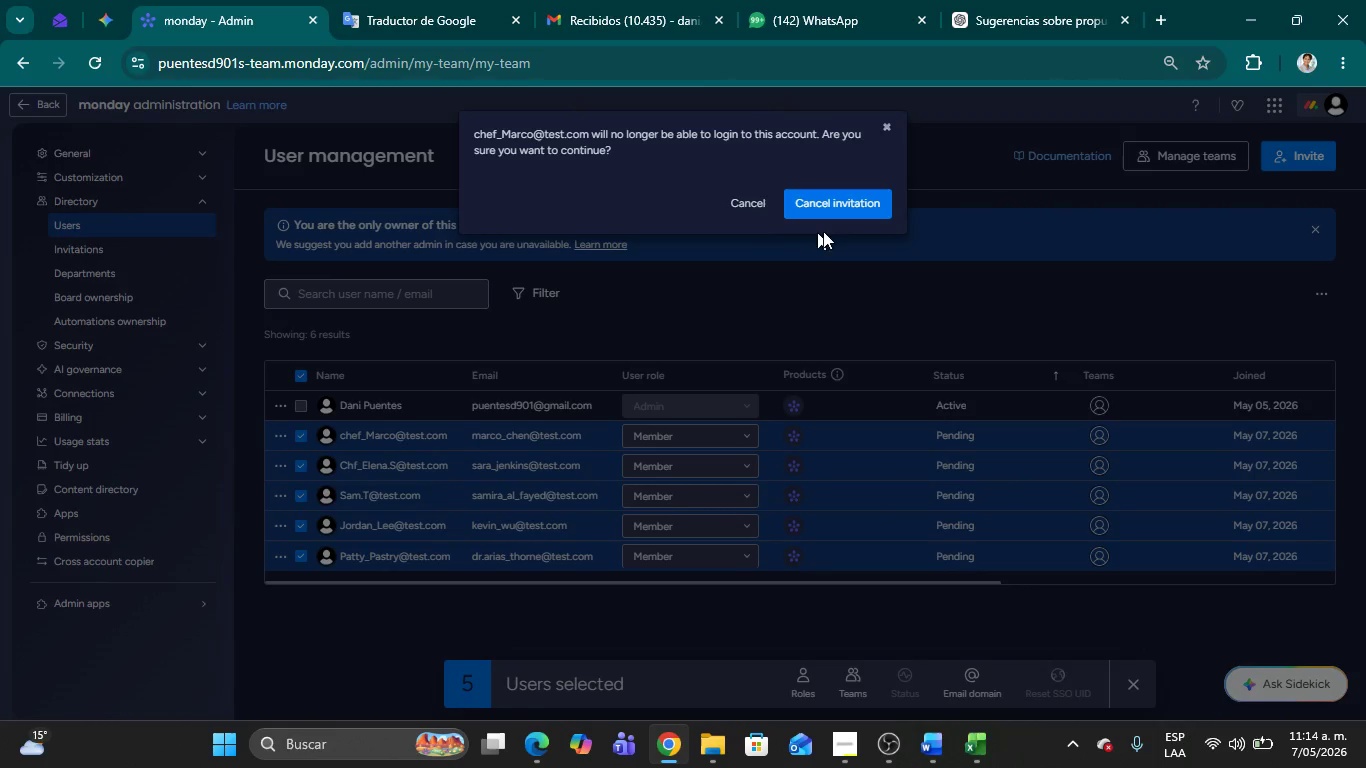 
left_click([835, 213])
 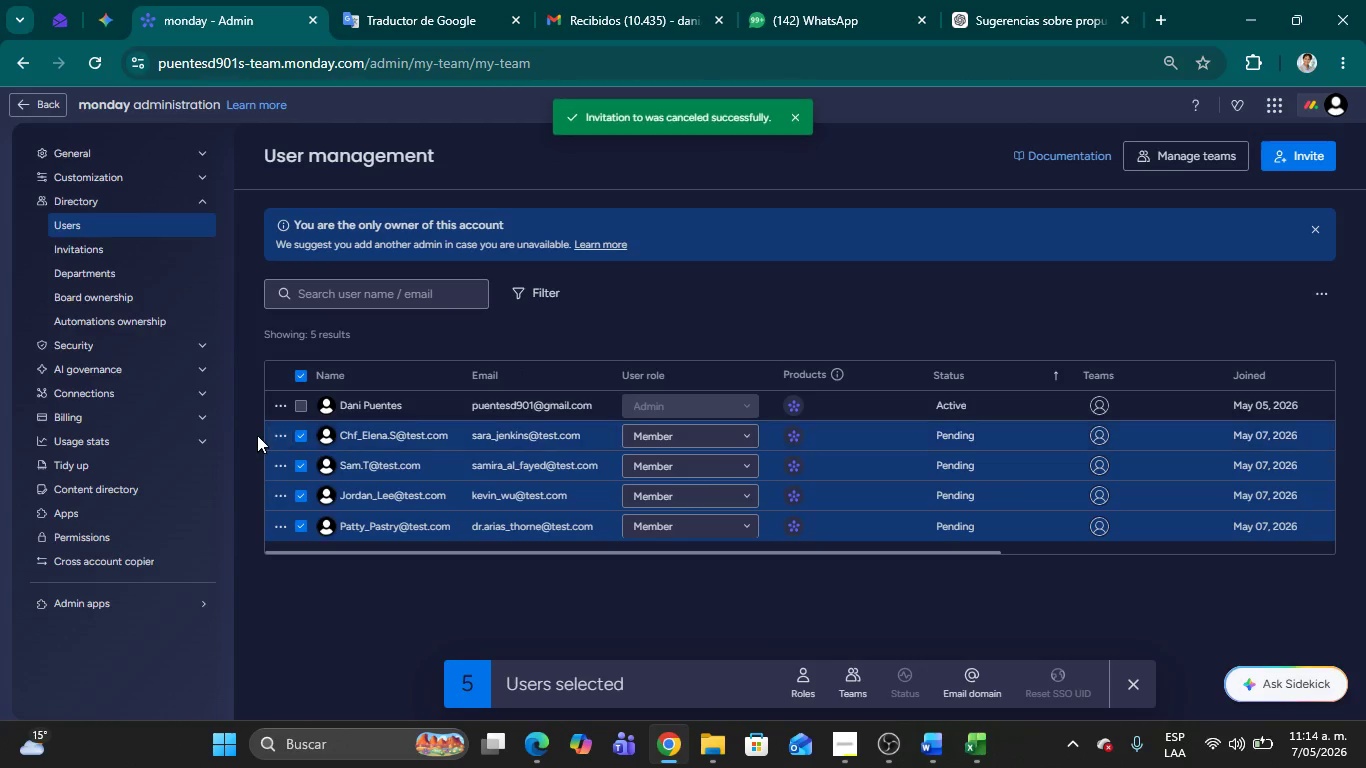 
left_click([282, 440])
 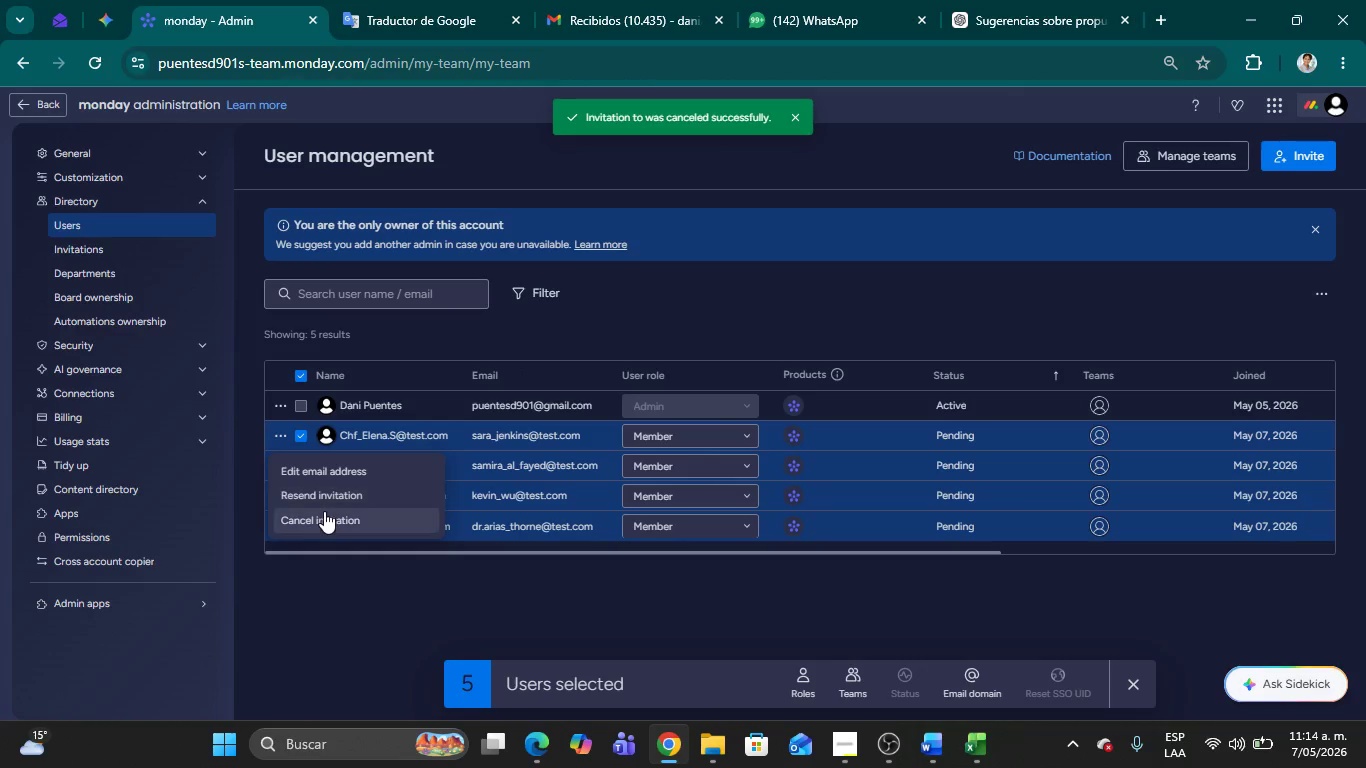 
left_click([326, 514])
 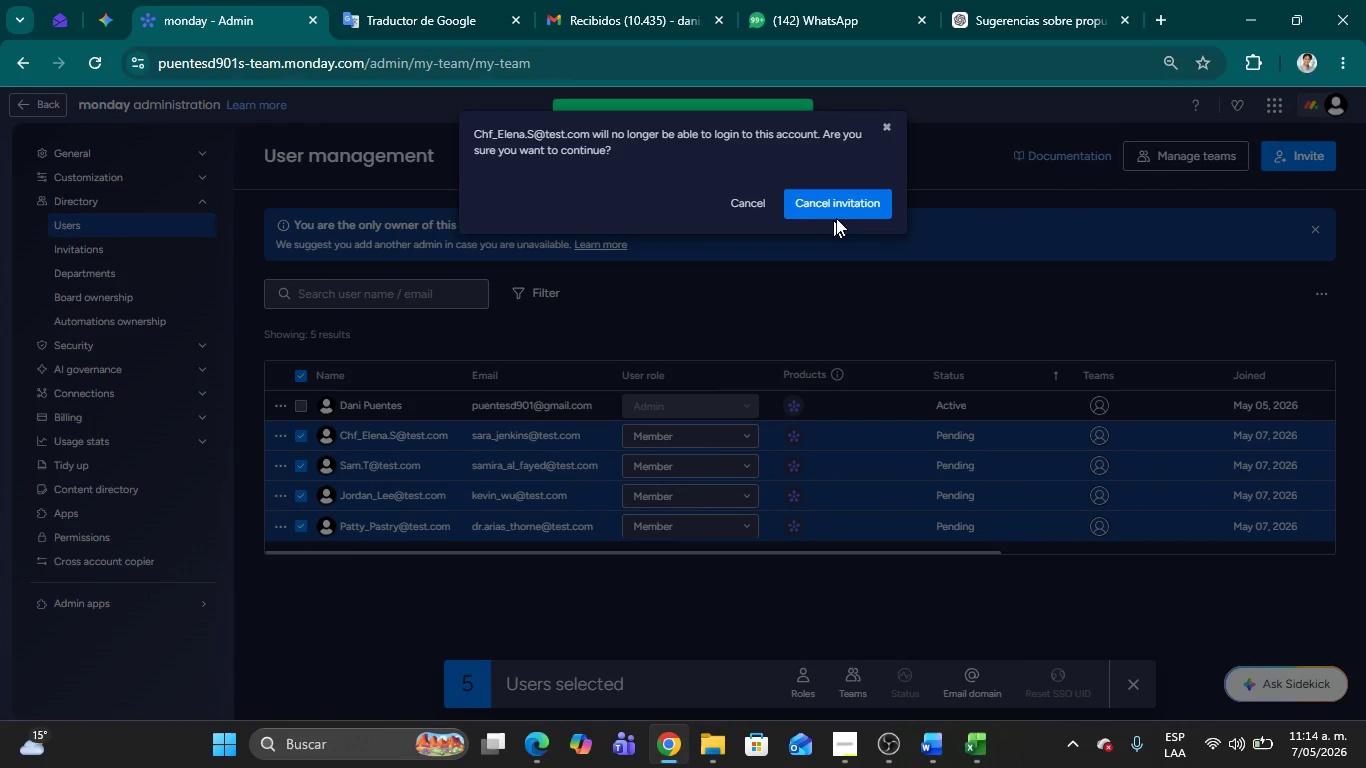 
left_click([844, 213])
 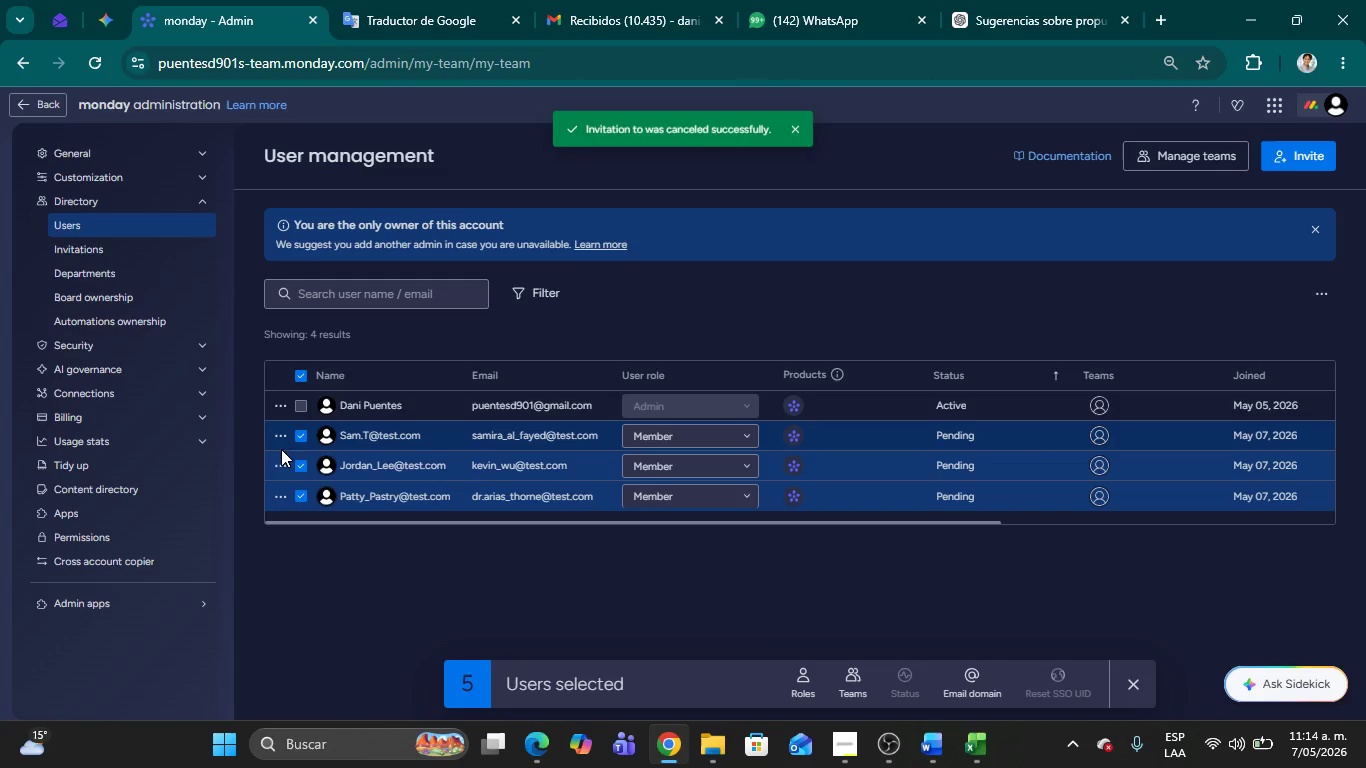 
left_click([281, 443])
 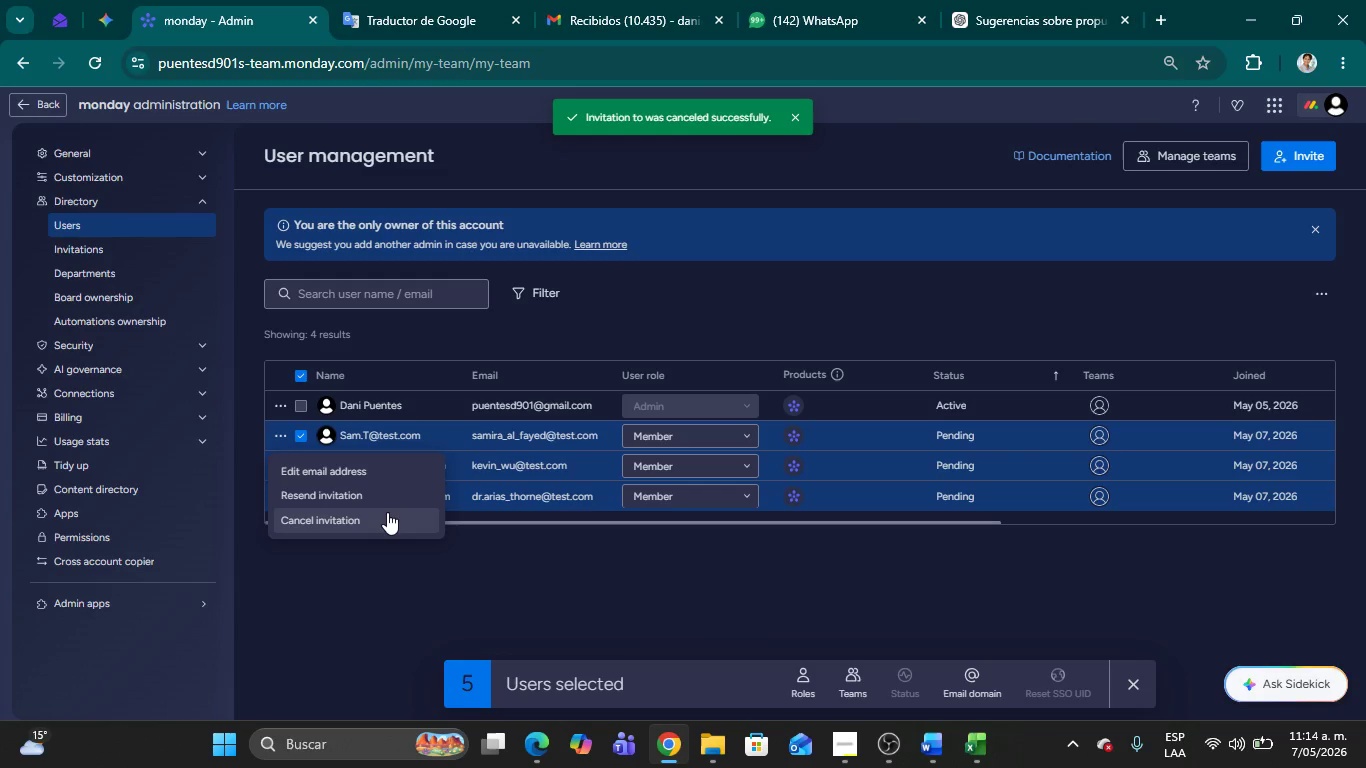 
left_click([385, 516])
 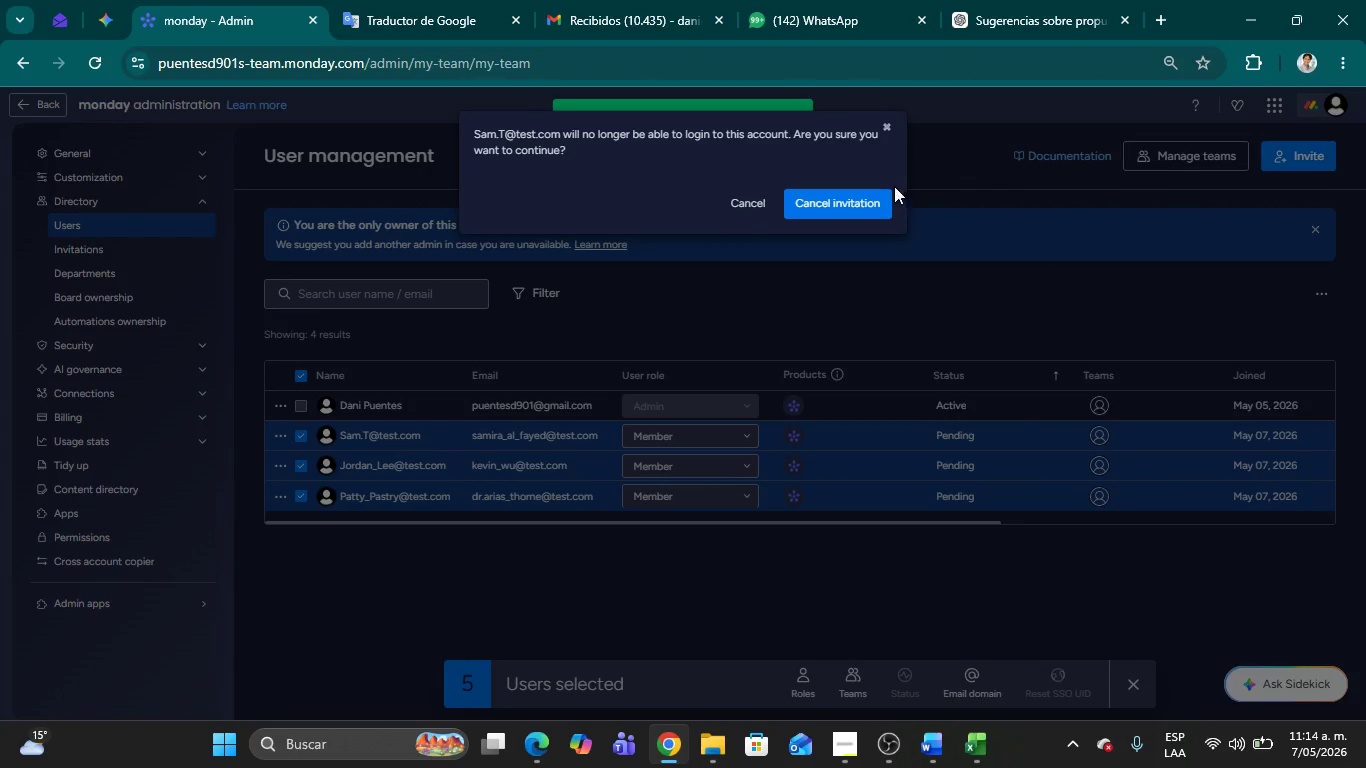 
left_click([848, 212])
 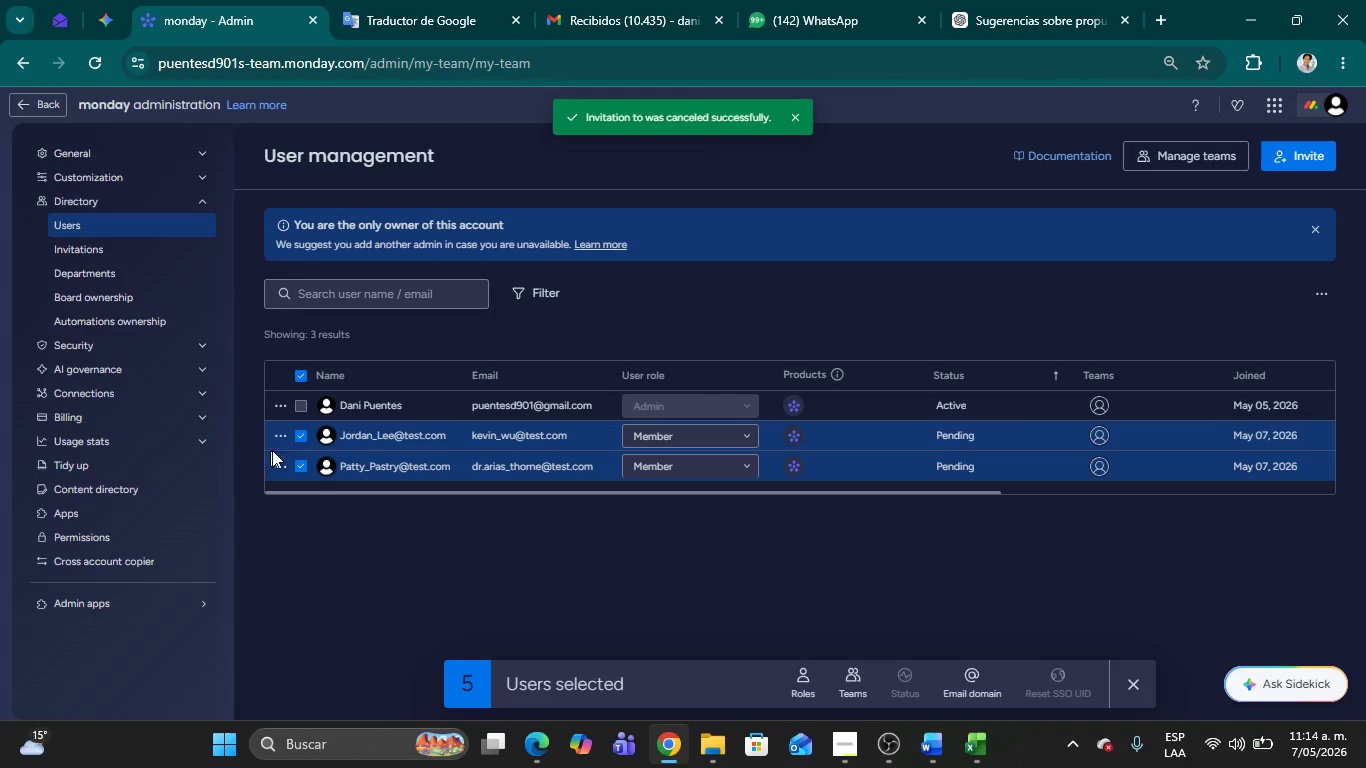 
left_click([280, 440])
 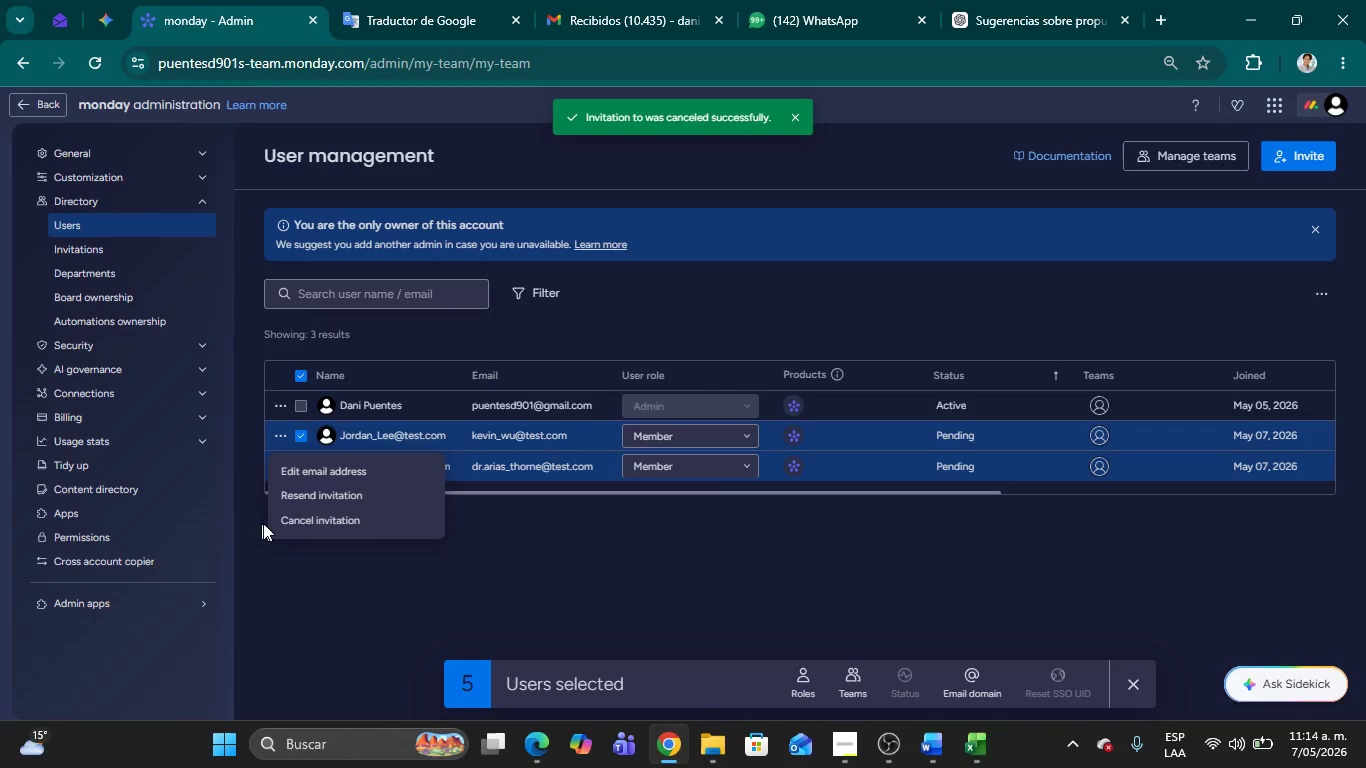 
left_click([319, 512])
 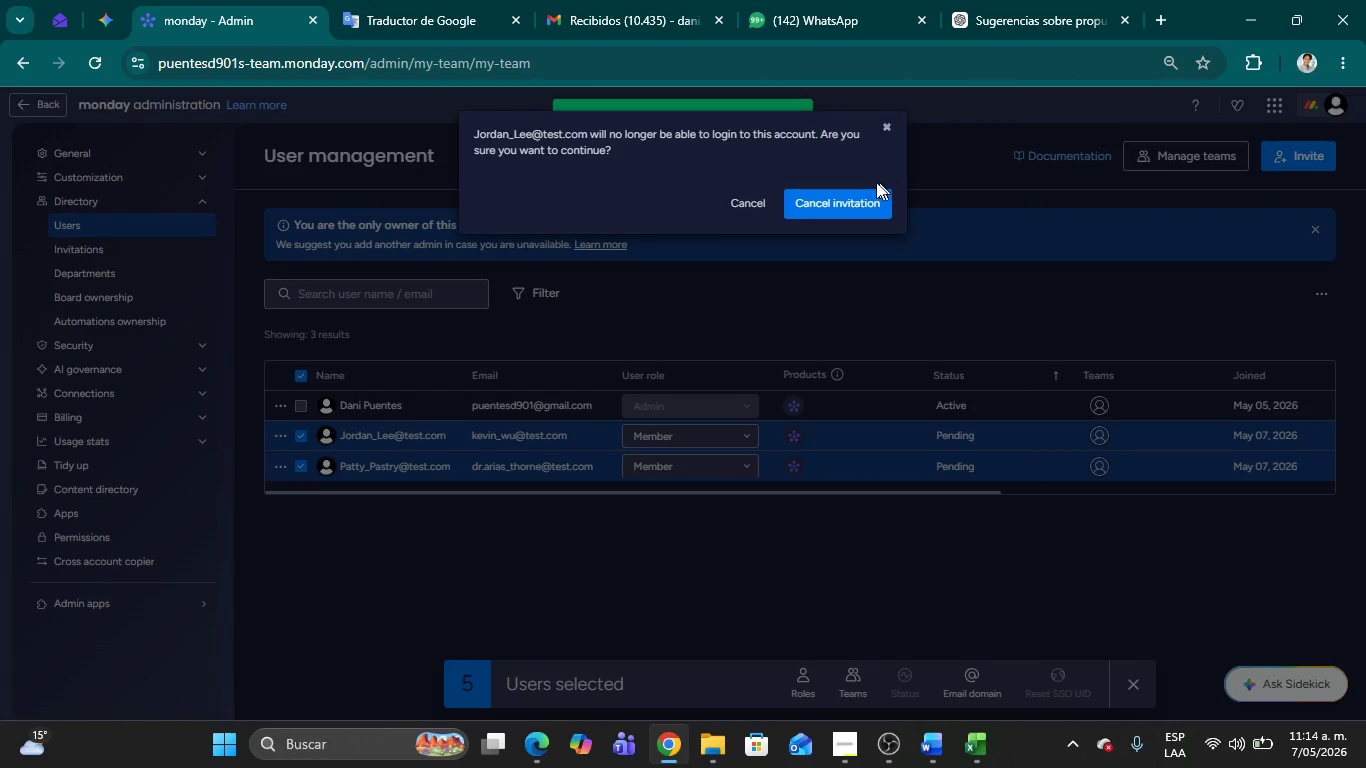 
left_click([855, 200])
 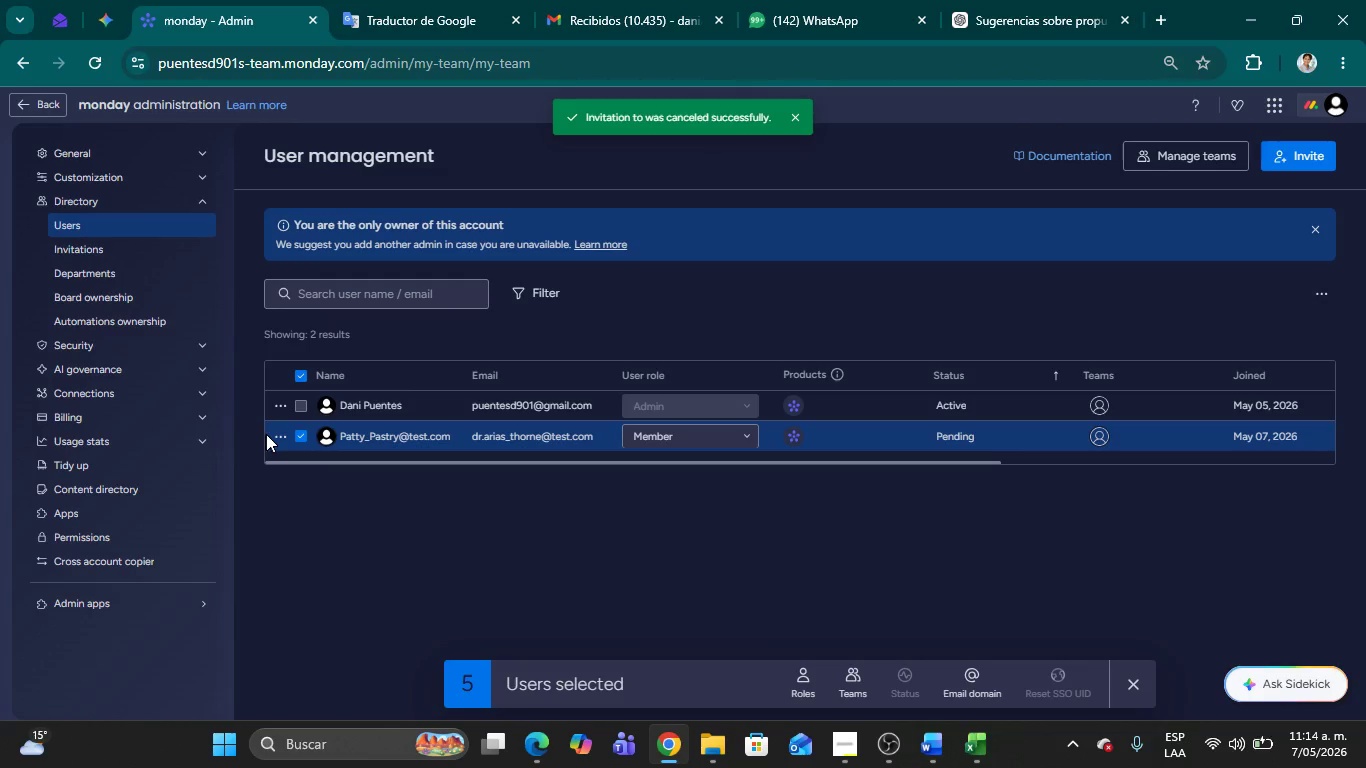 
left_click([277, 437])
 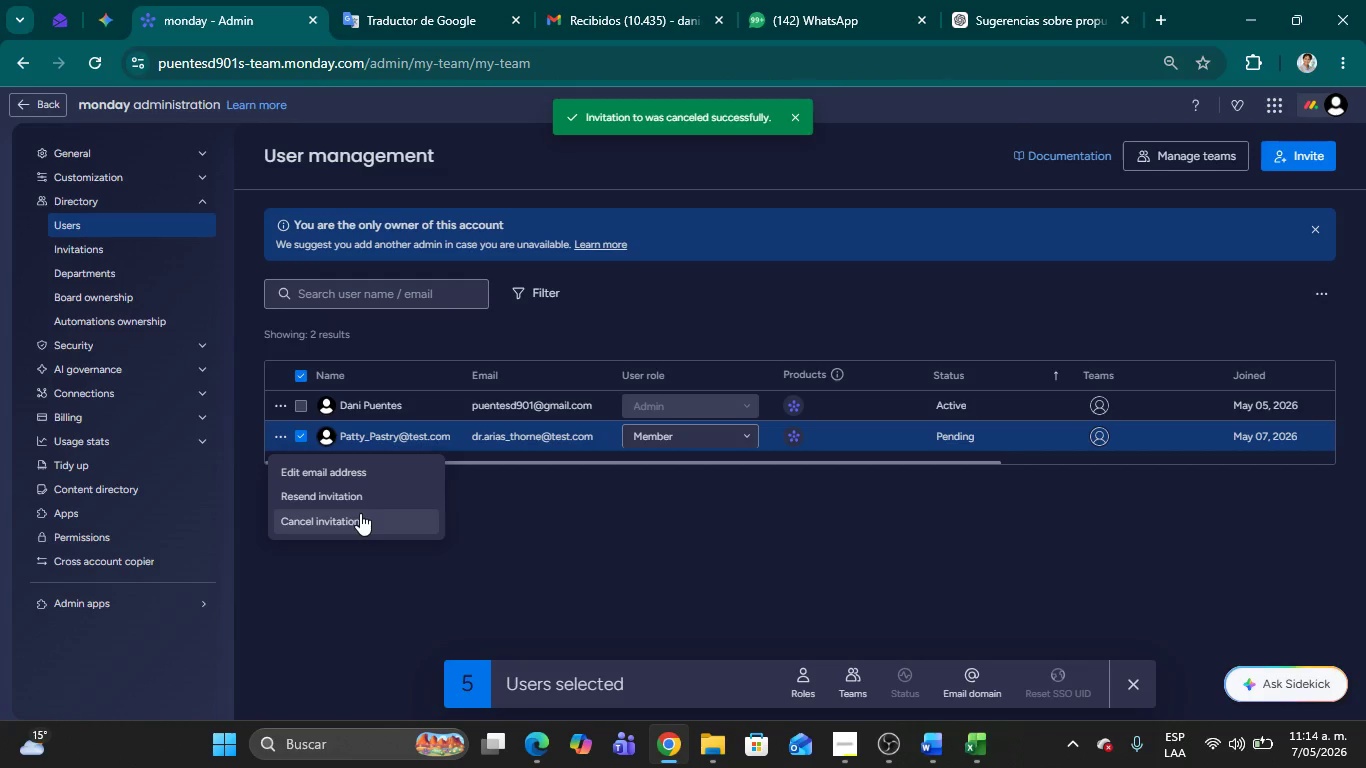 
left_click([360, 513])
 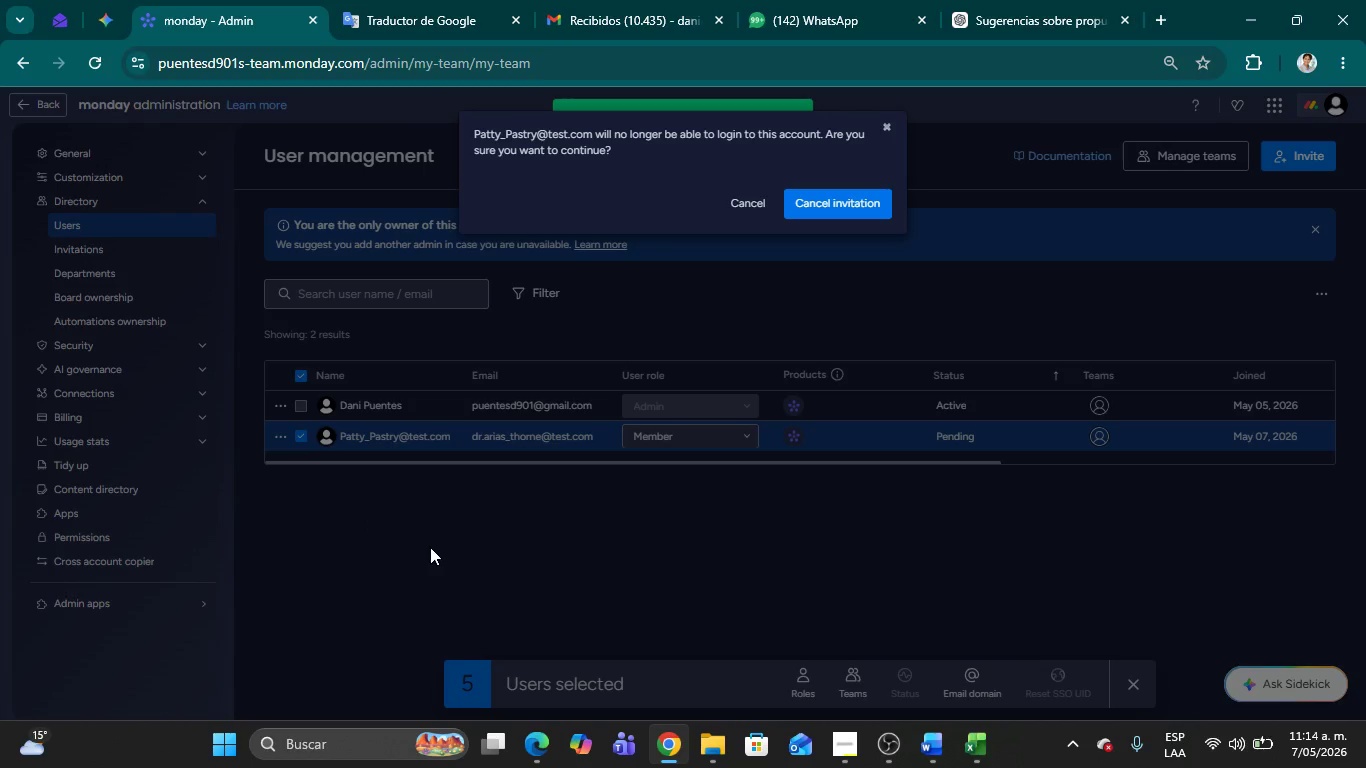 
left_click([430, 547])
 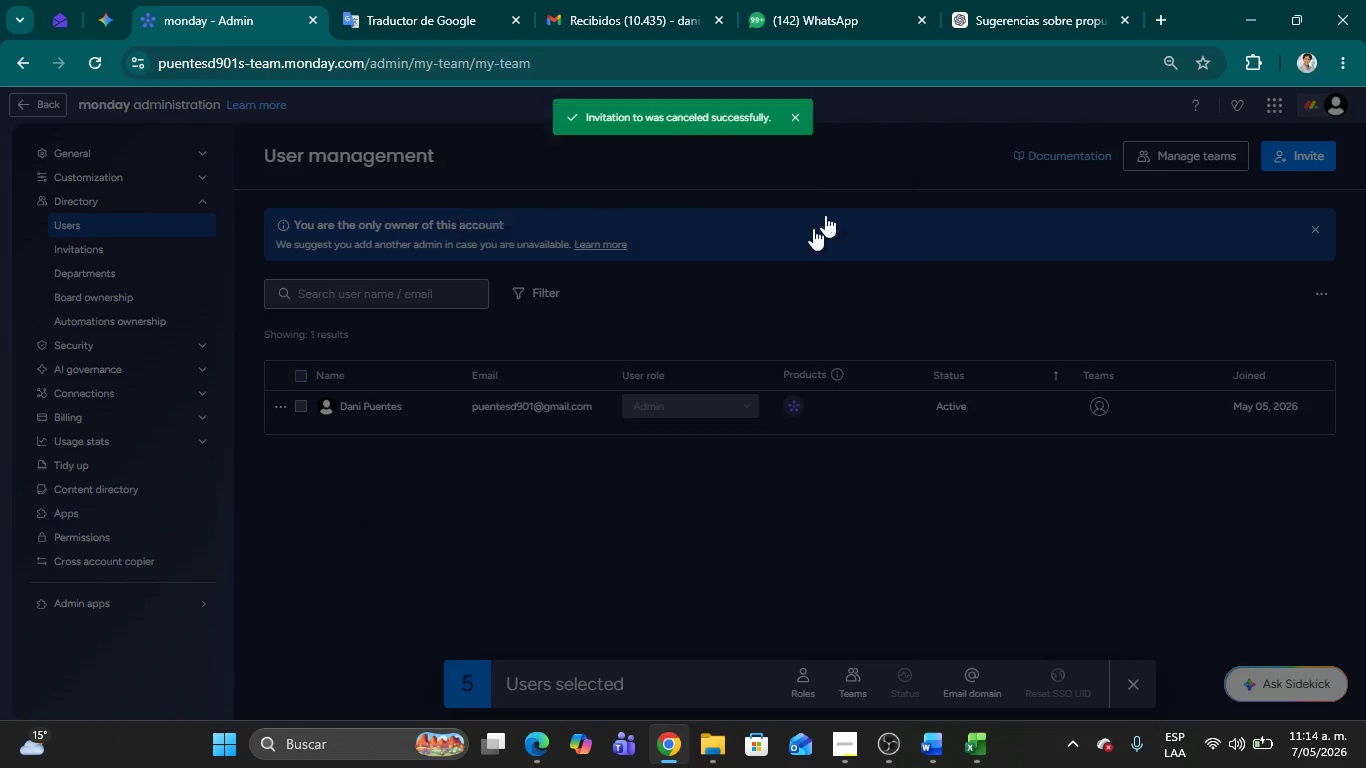 
left_click([617, 563])
 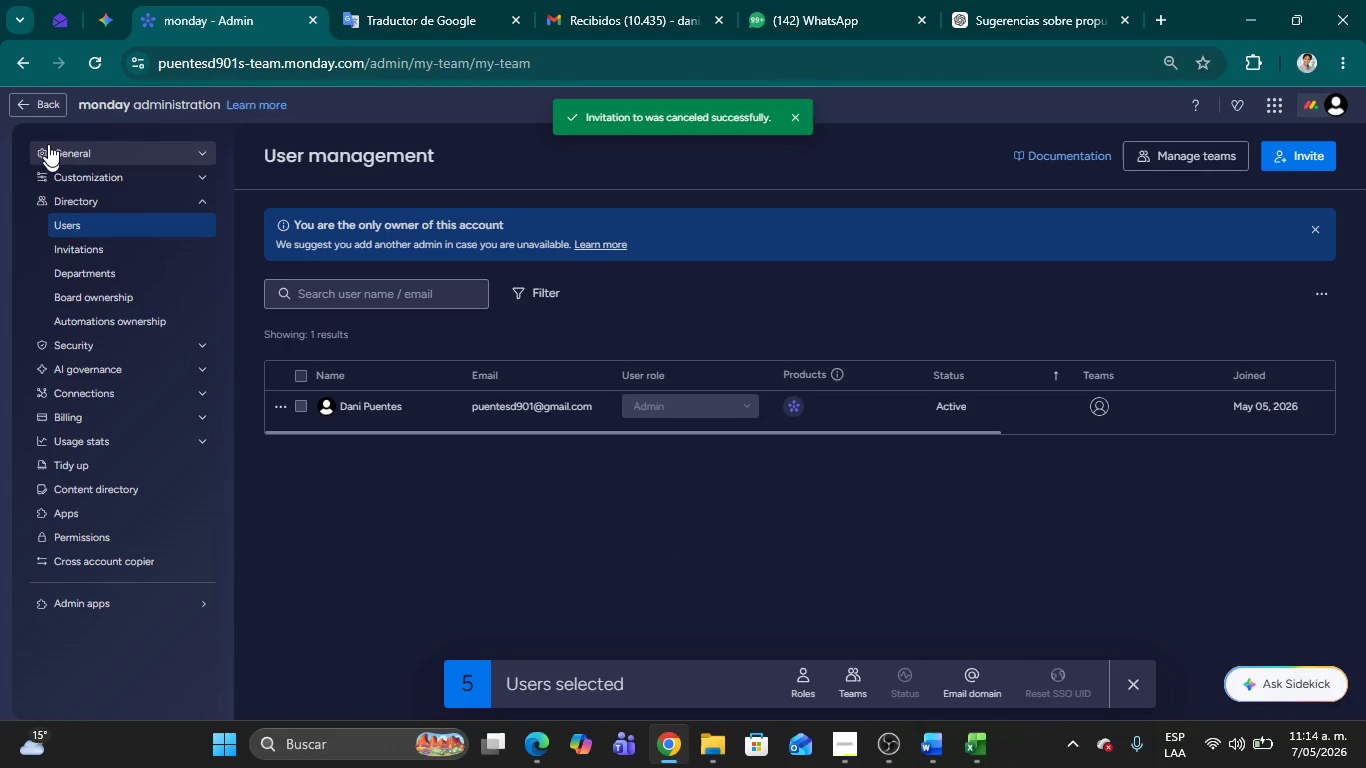 
left_click([52, 101])
 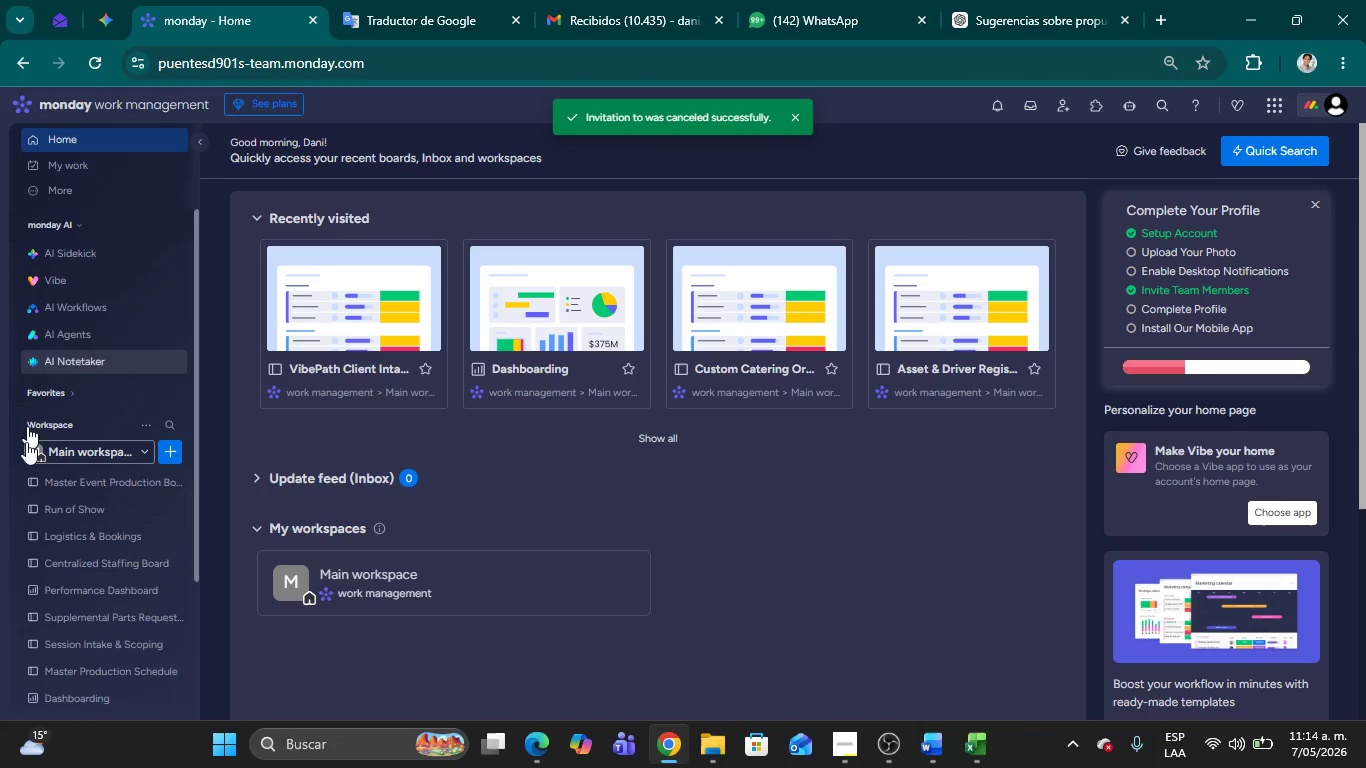 
scroll: coordinate [45, 584], scroll_direction: down, amount: 15.0
 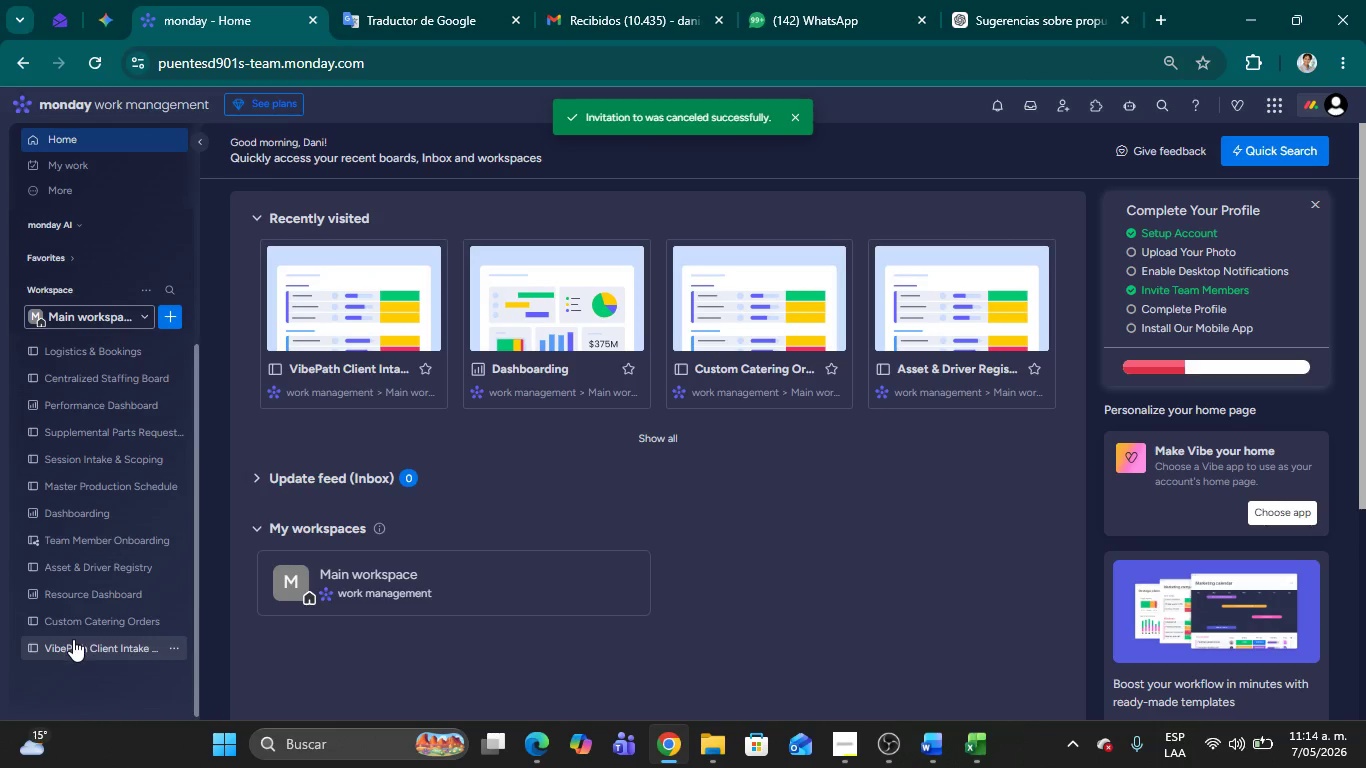 
left_click([73, 639])
 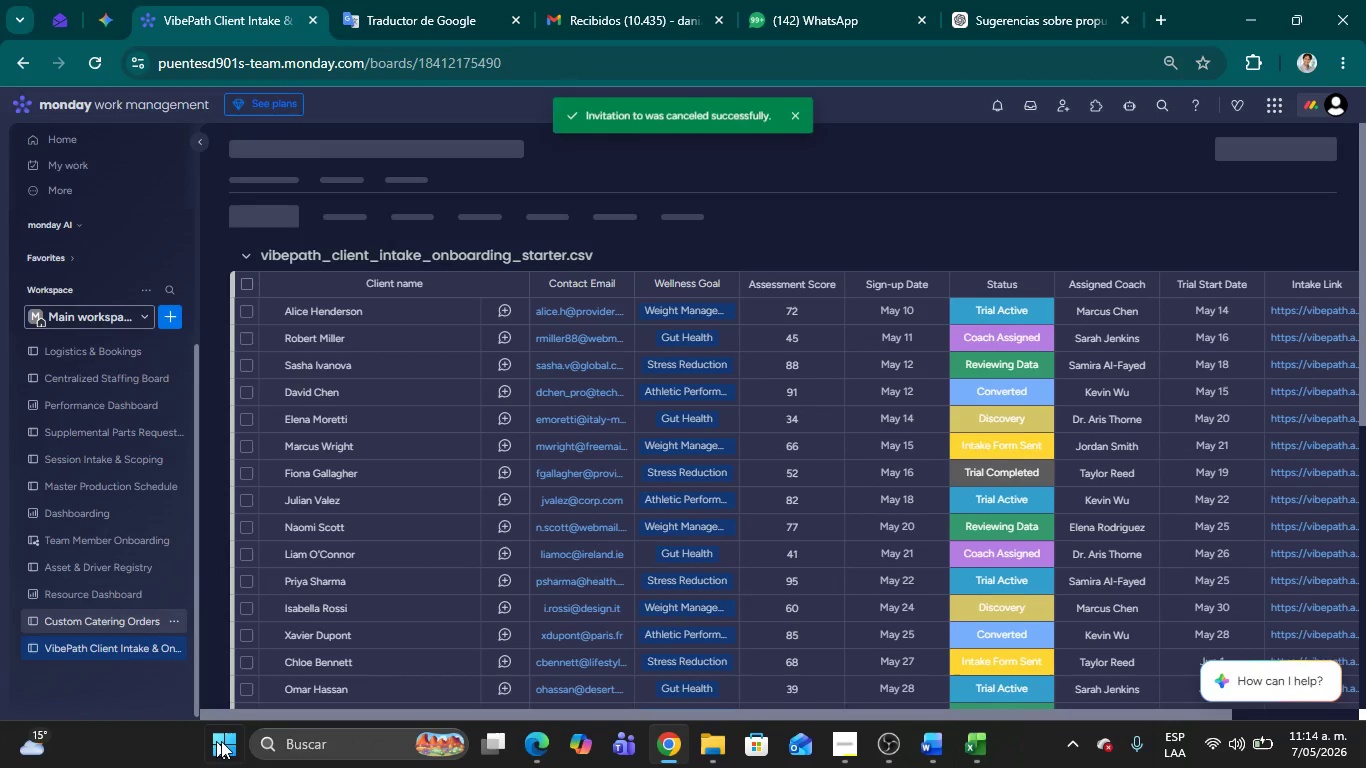 
mouse_move([452, 575])
 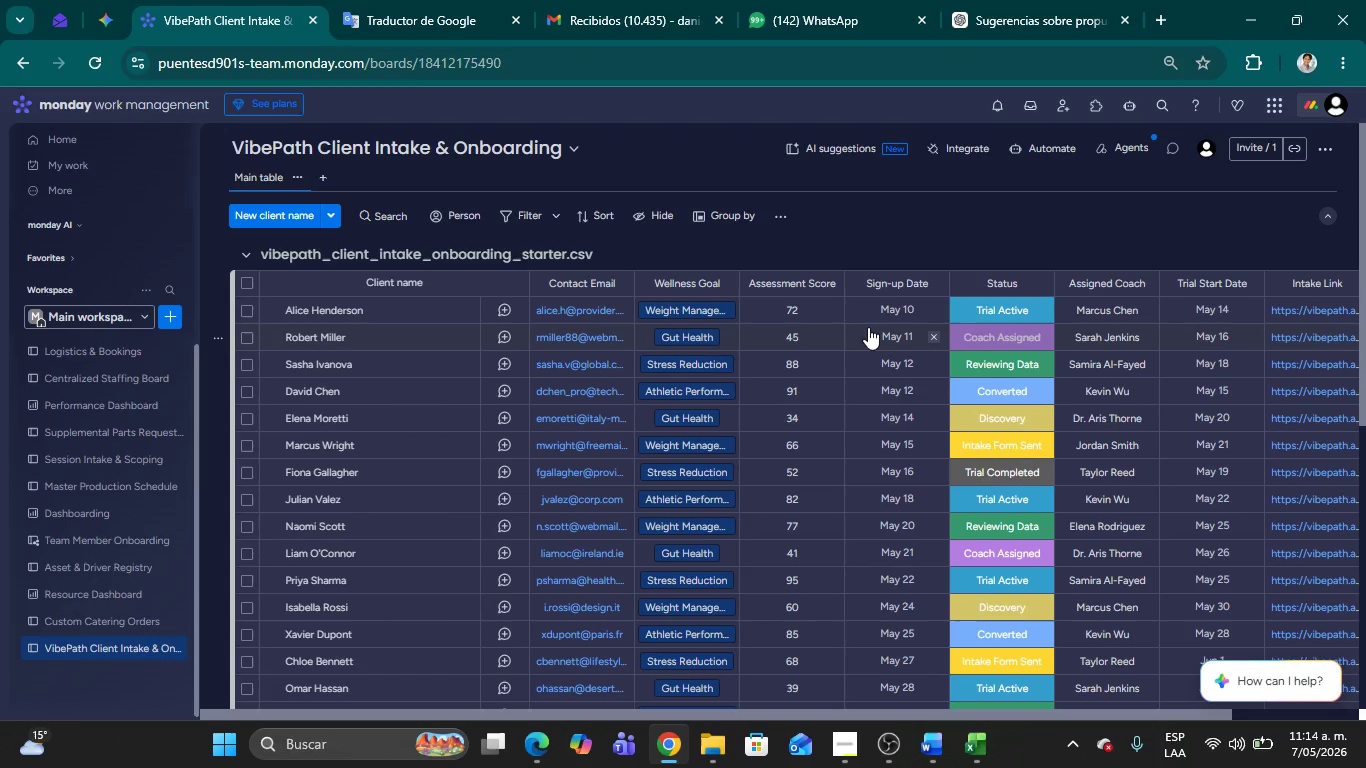 
scroll: coordinate [866, 350], scroll_direction: up, amount: 8.0
 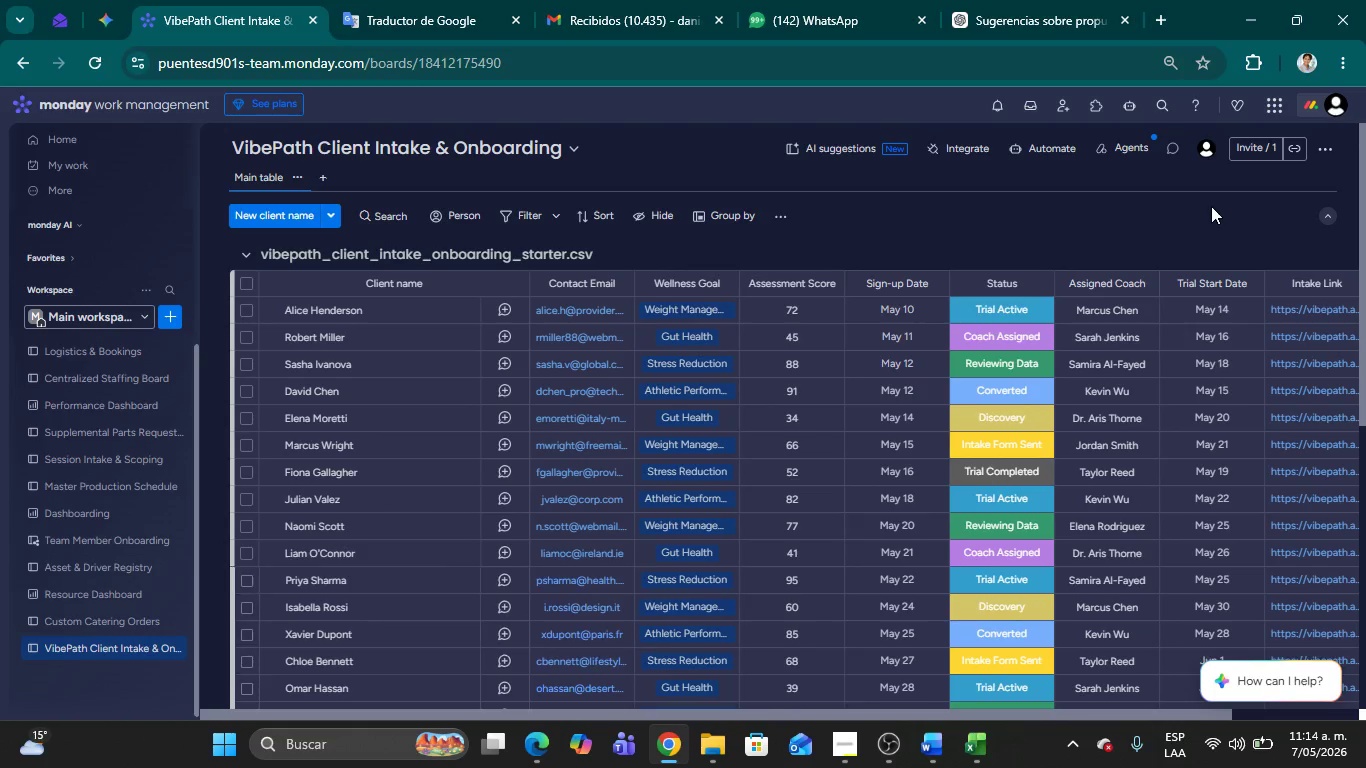 
left_click([1246, 149])
 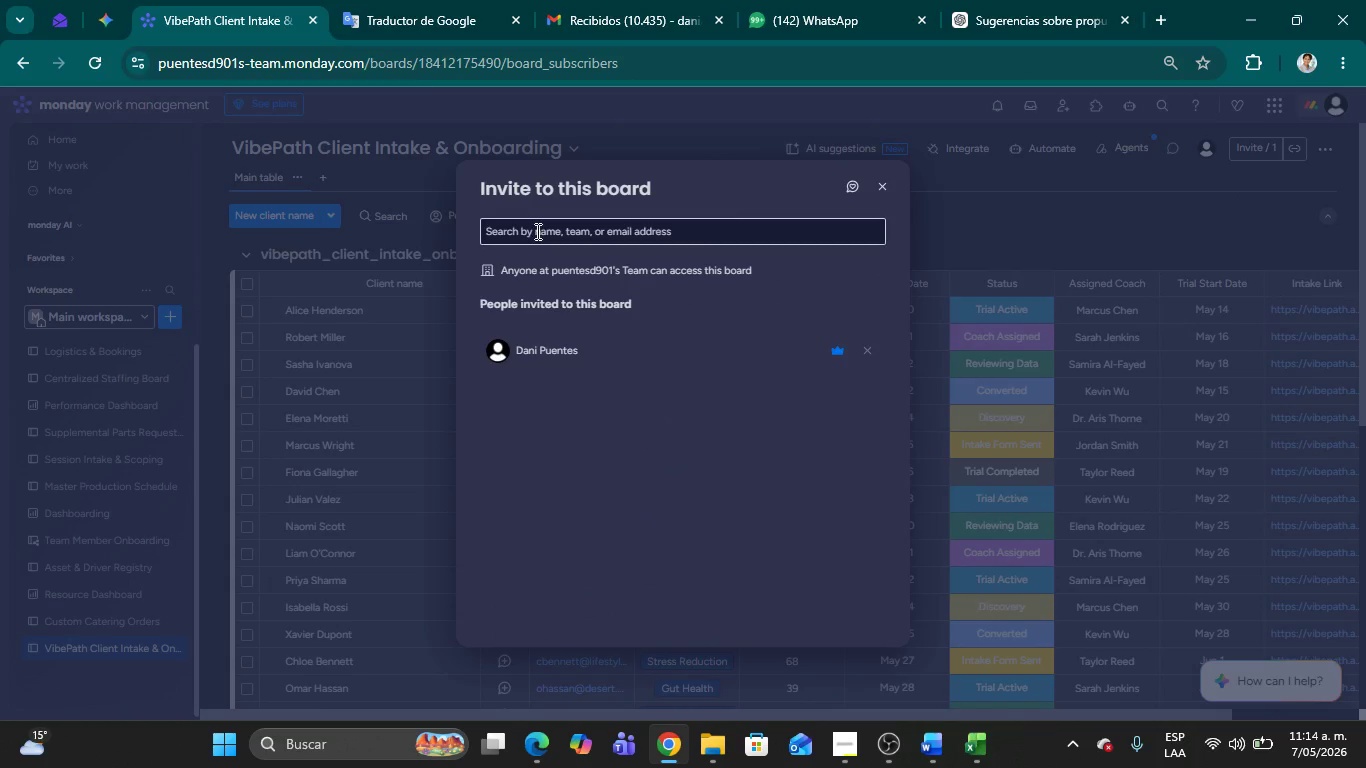 
key(Alt+Tab)
 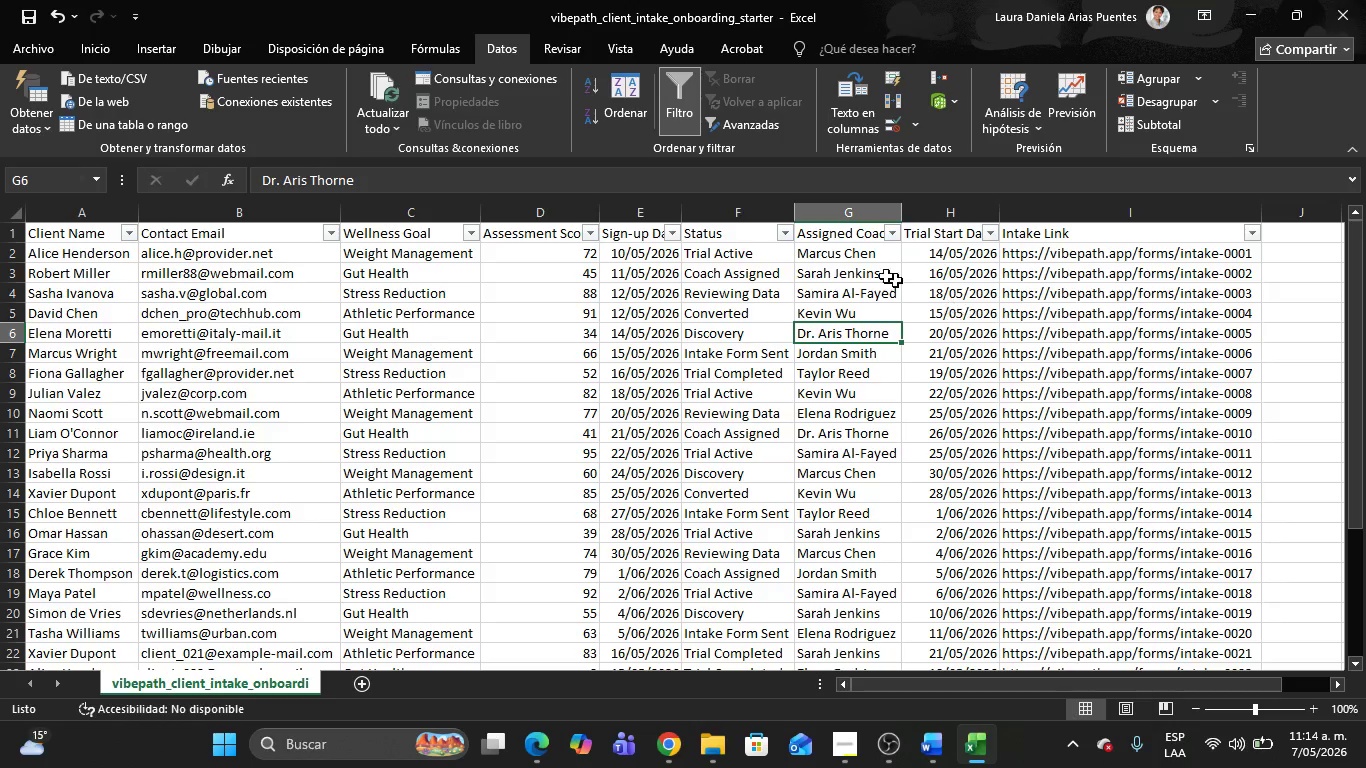 
left_click([850, 254])
 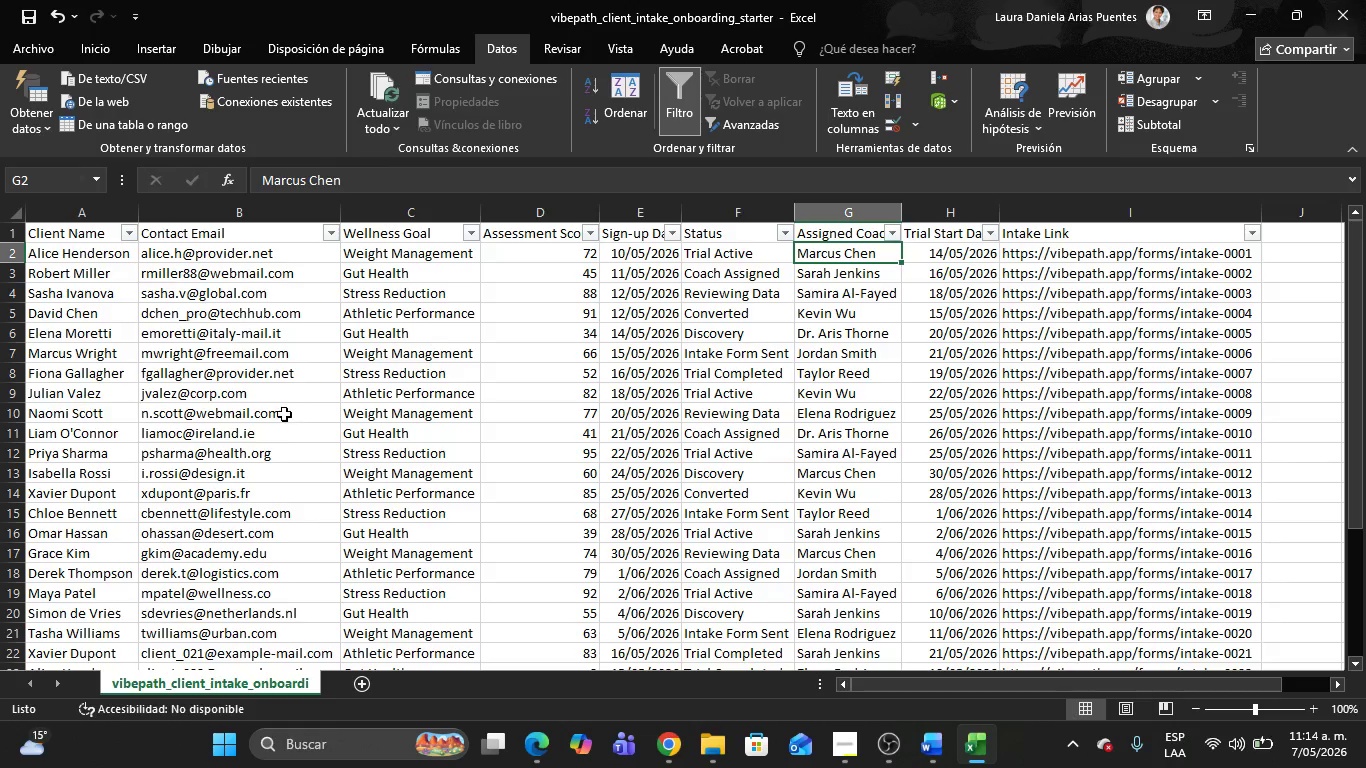 
key(Alt+AltLeft)
 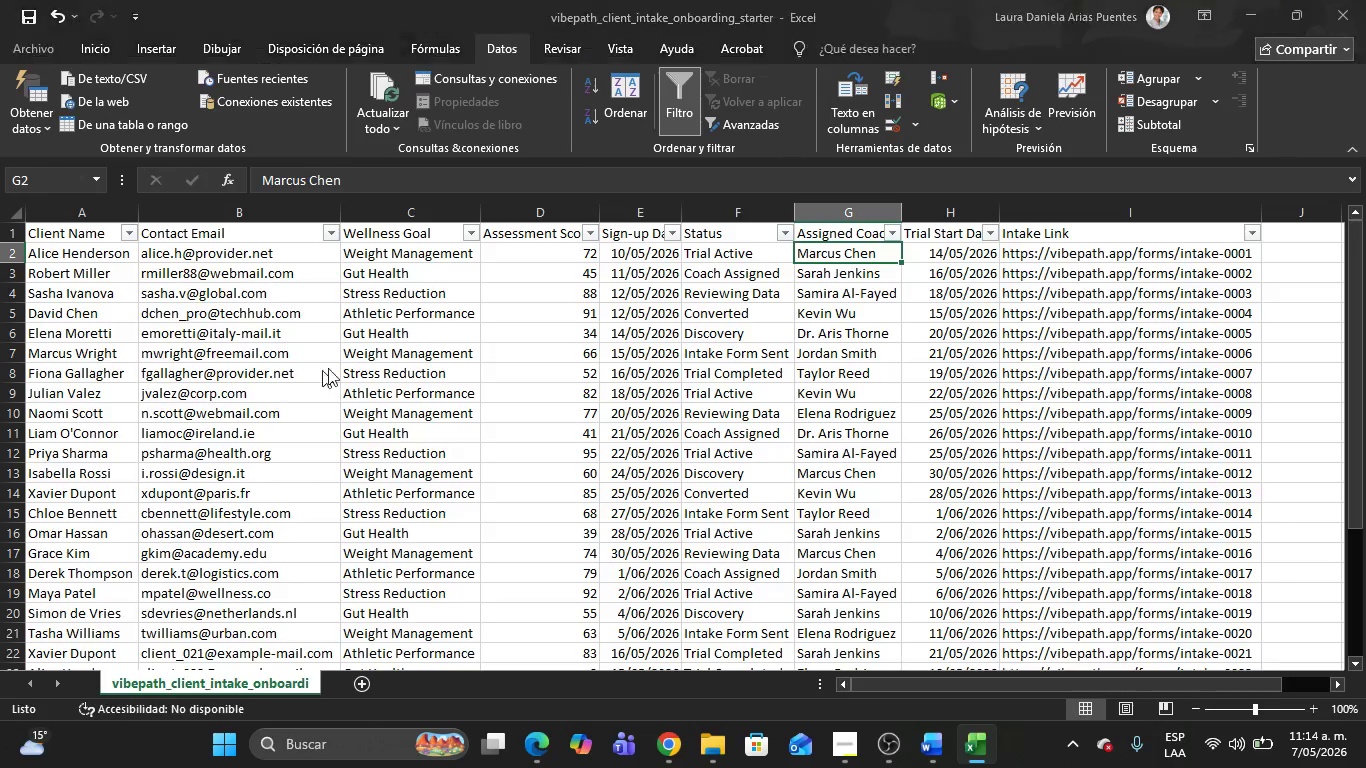 
key(Alt+Tab)
 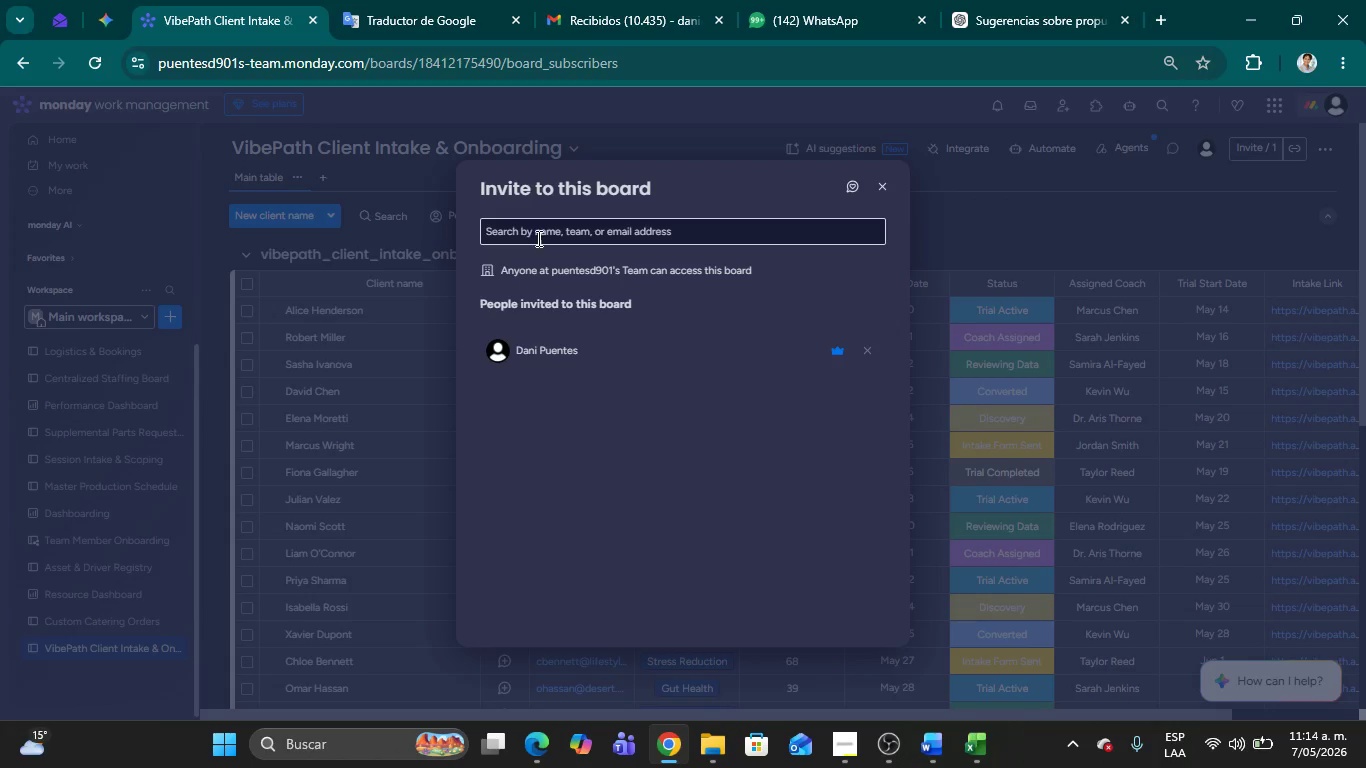 
left_click([536, 237])
 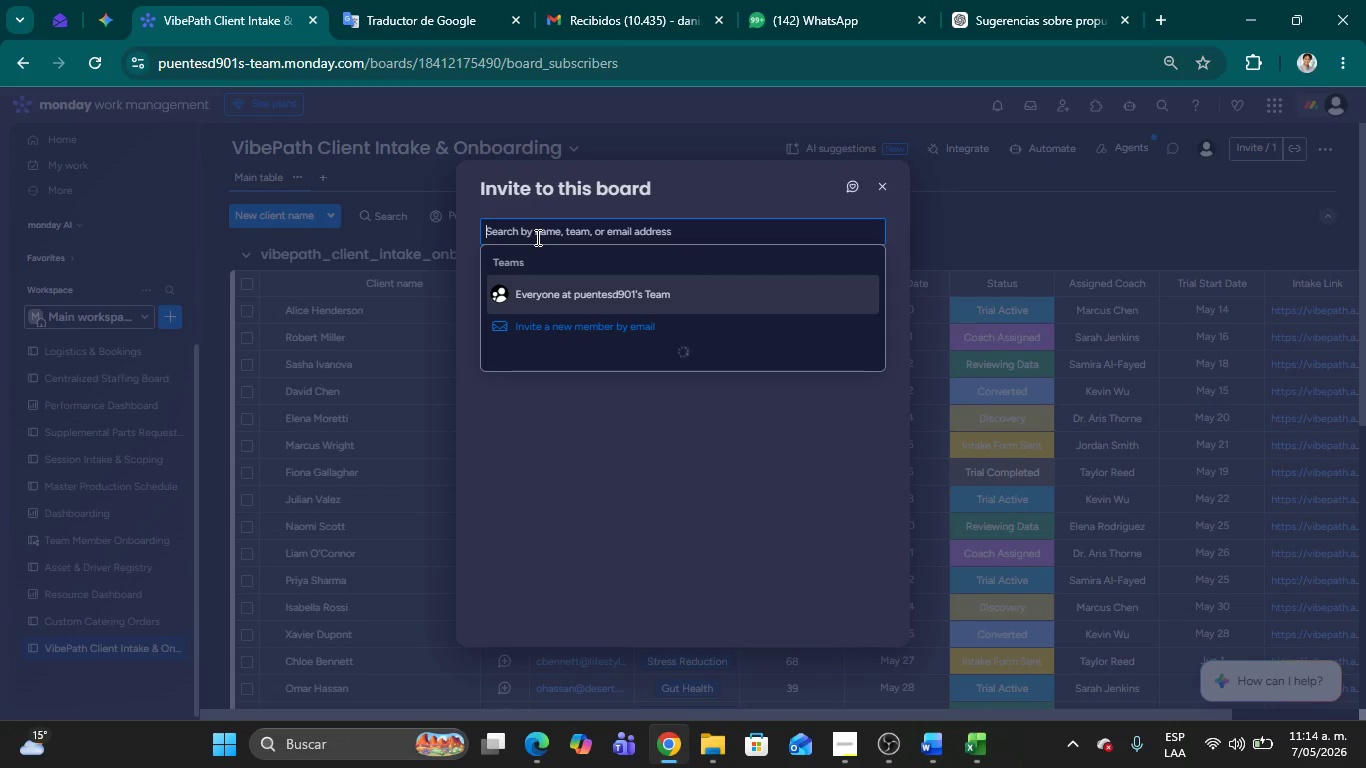 
type(Marcus_Chen)
 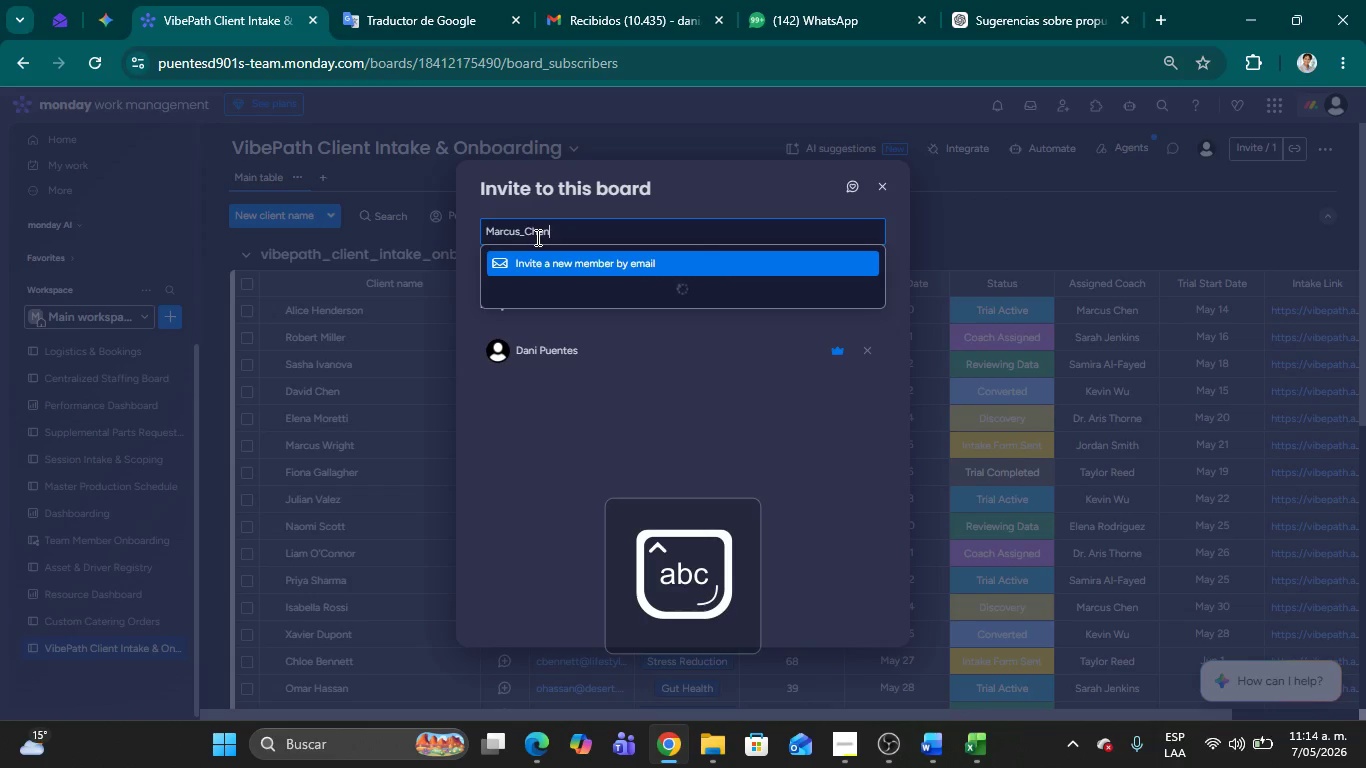 
key(Control+ControlLeft)
 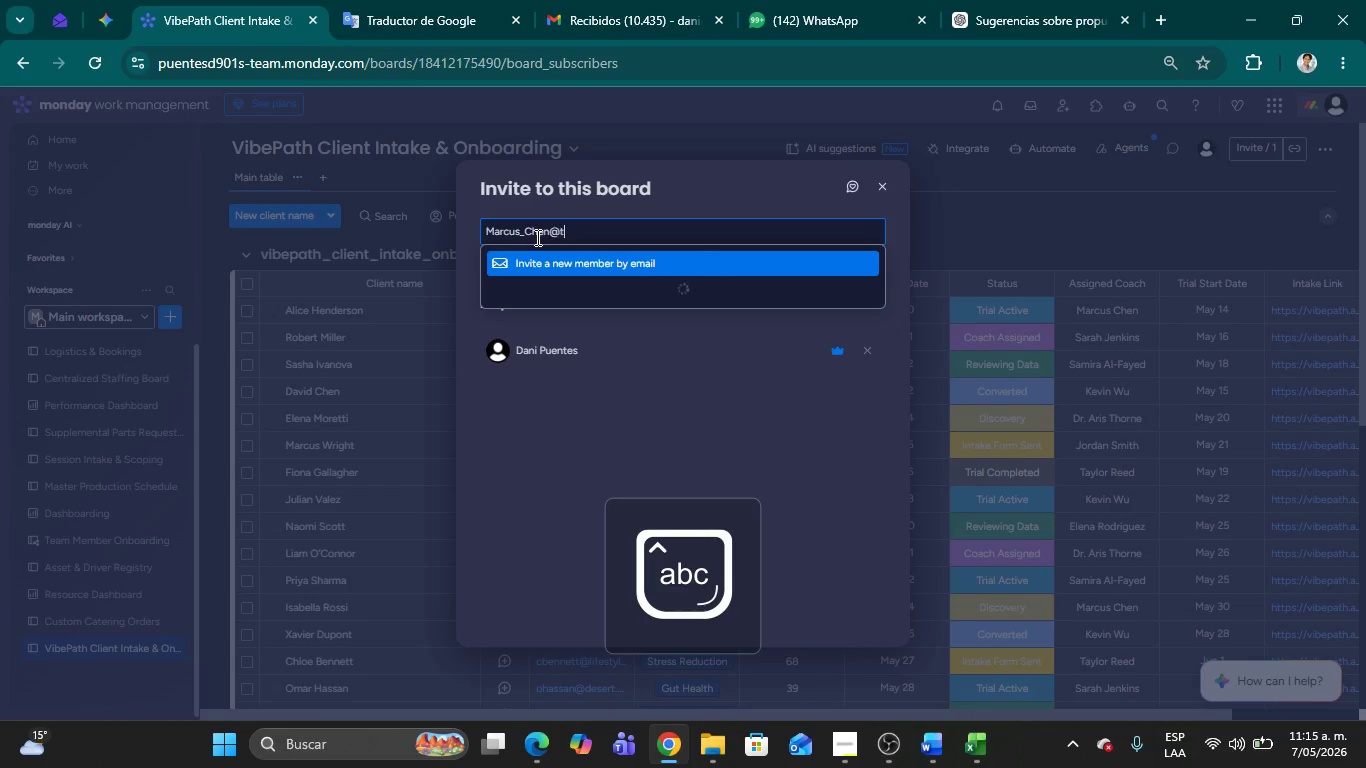 
key(Alt+Control+AltRight)
 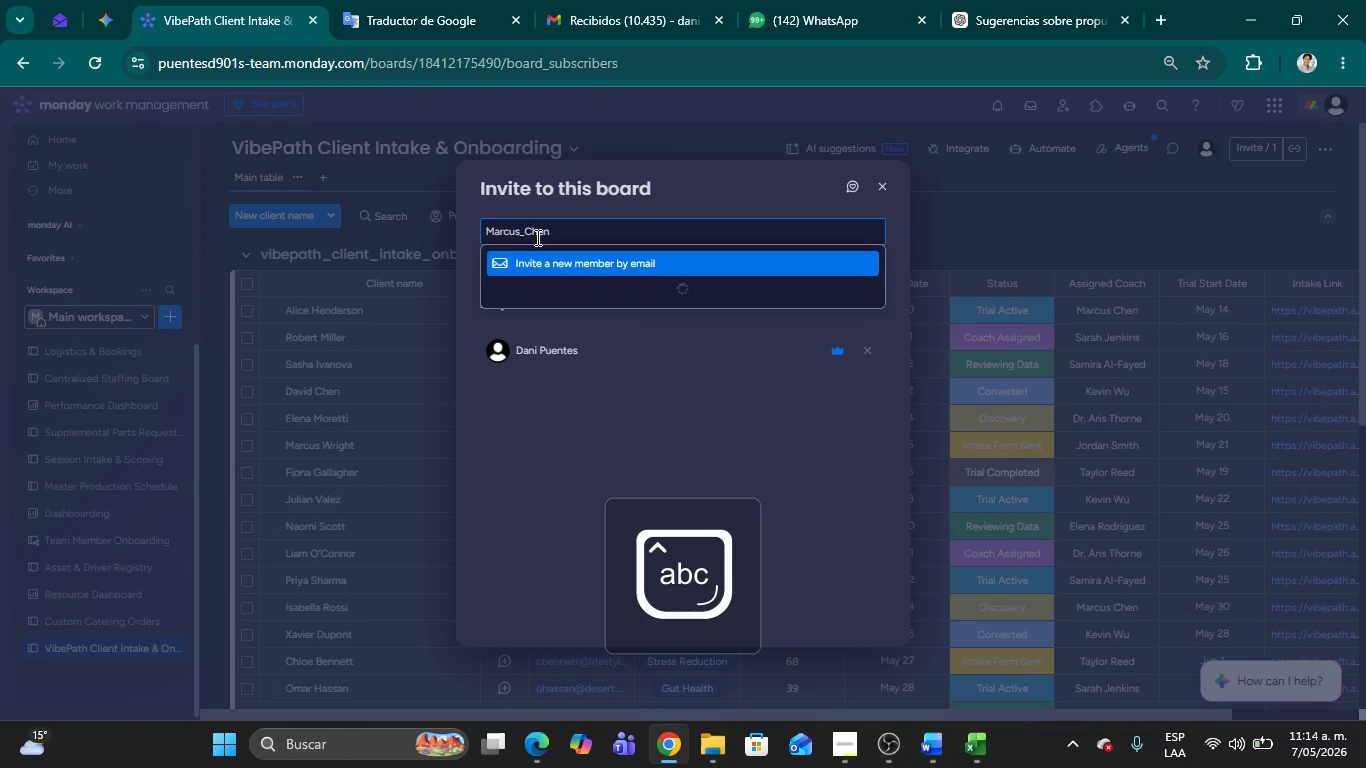 
key(Alt+Control+Q)
 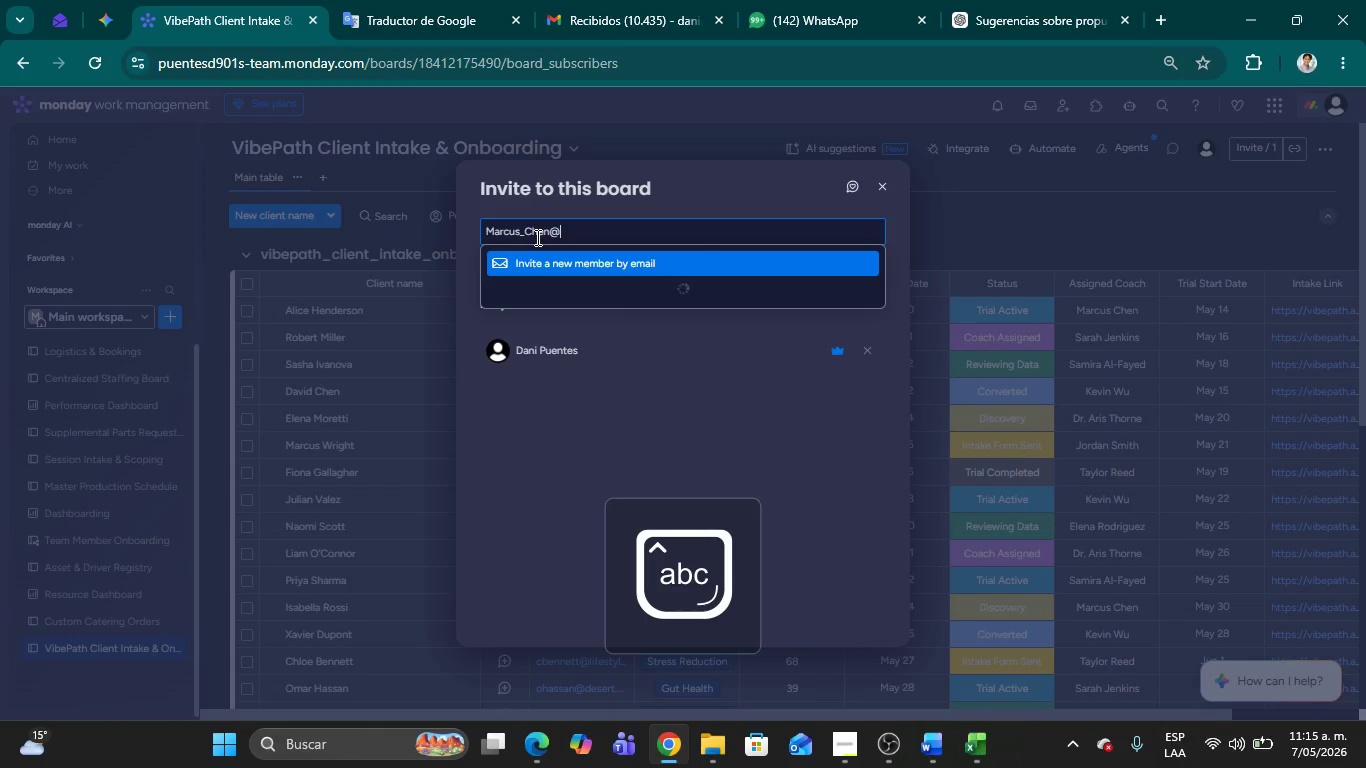 
type(test.com)
 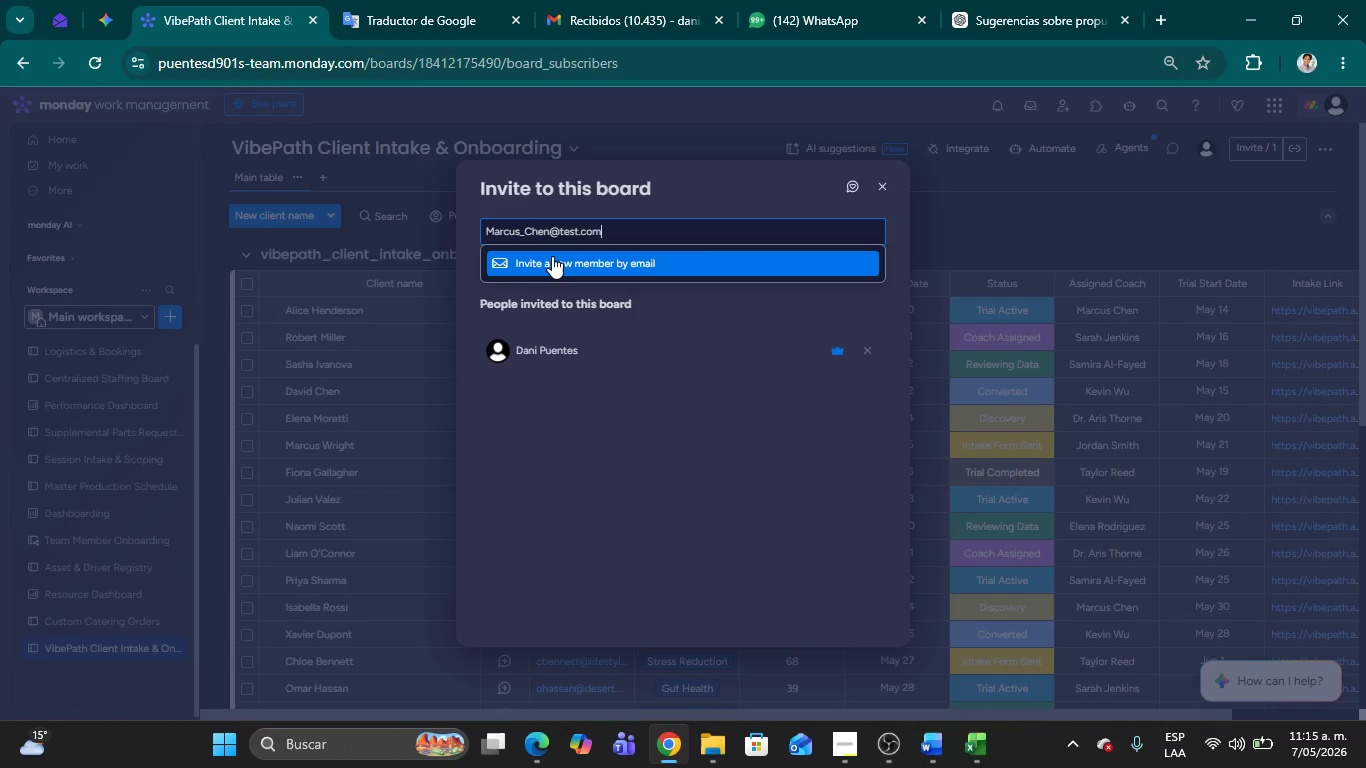 
left_click([551, 260])
 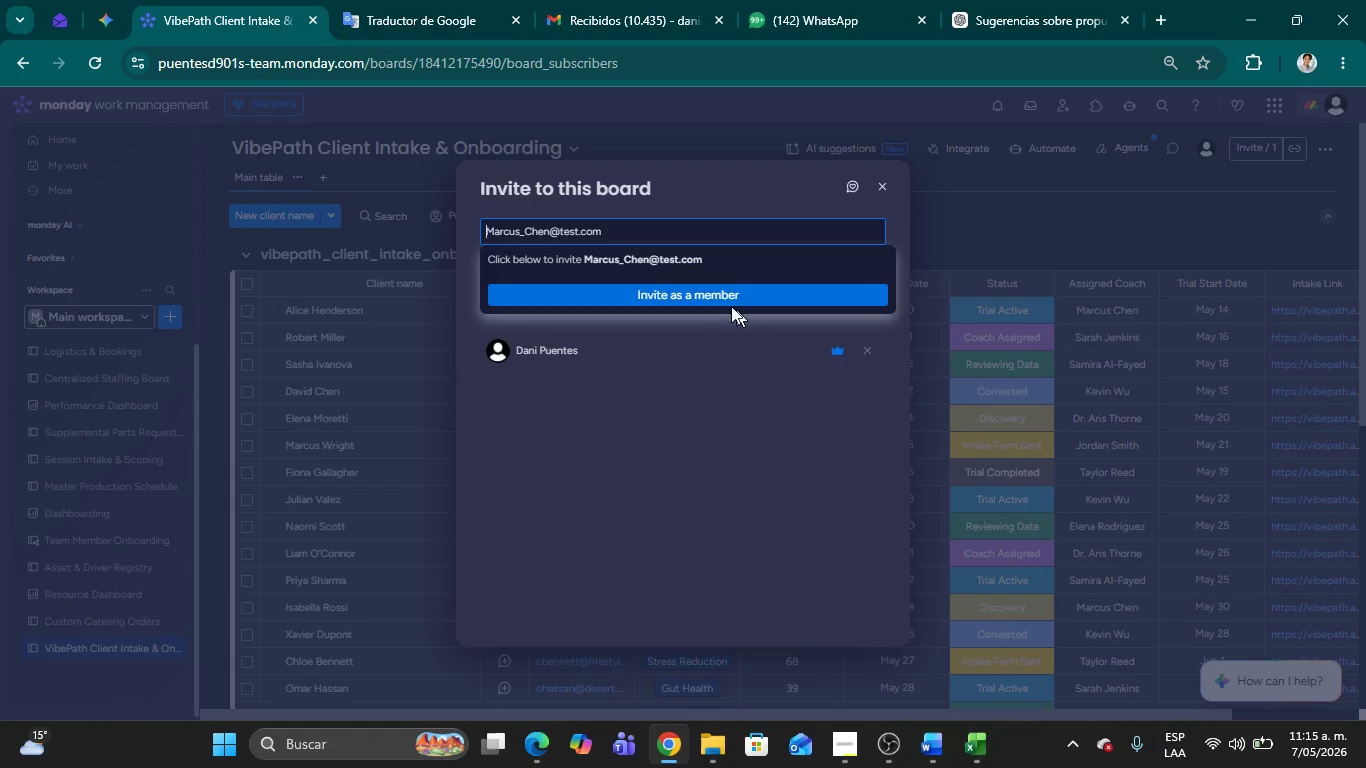 
left_click([712, 296])
 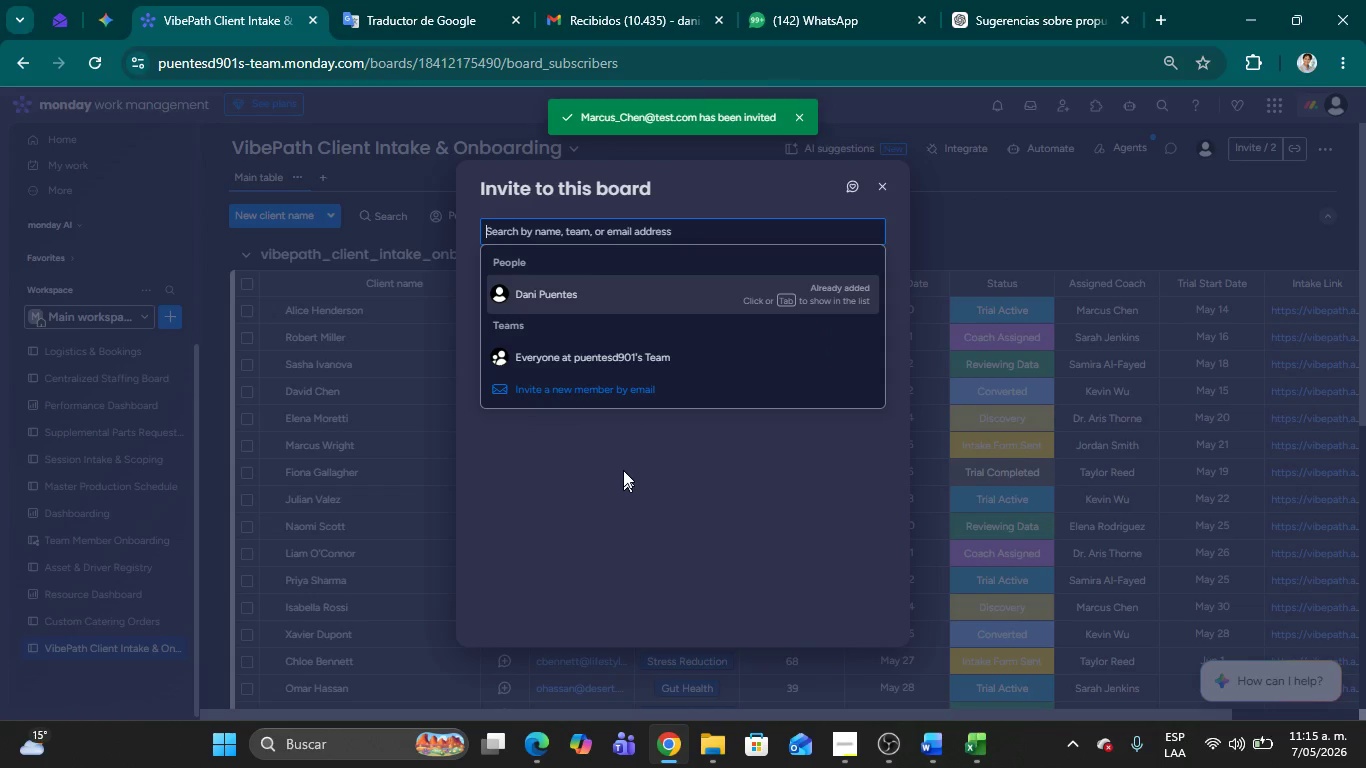 
left_click([545, 234])
 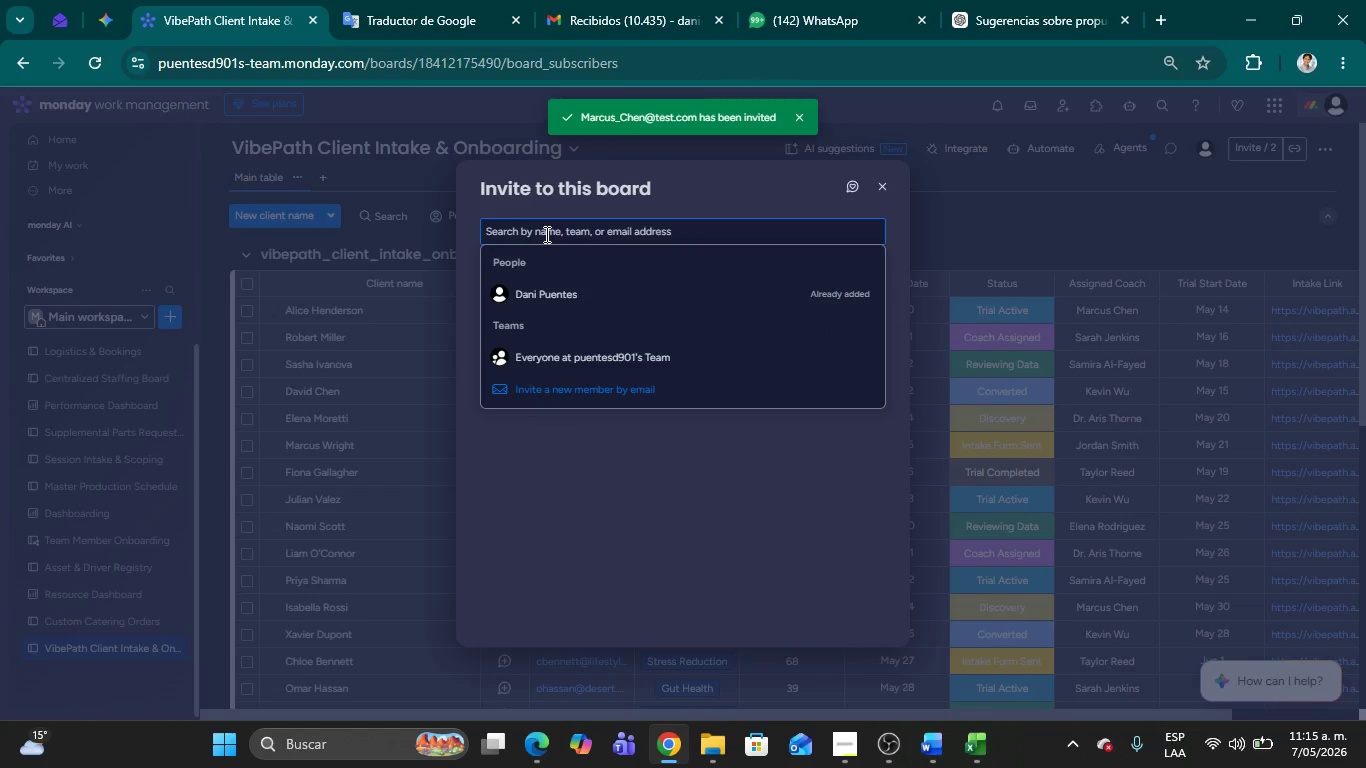 
key(Alt+AltLeft)
 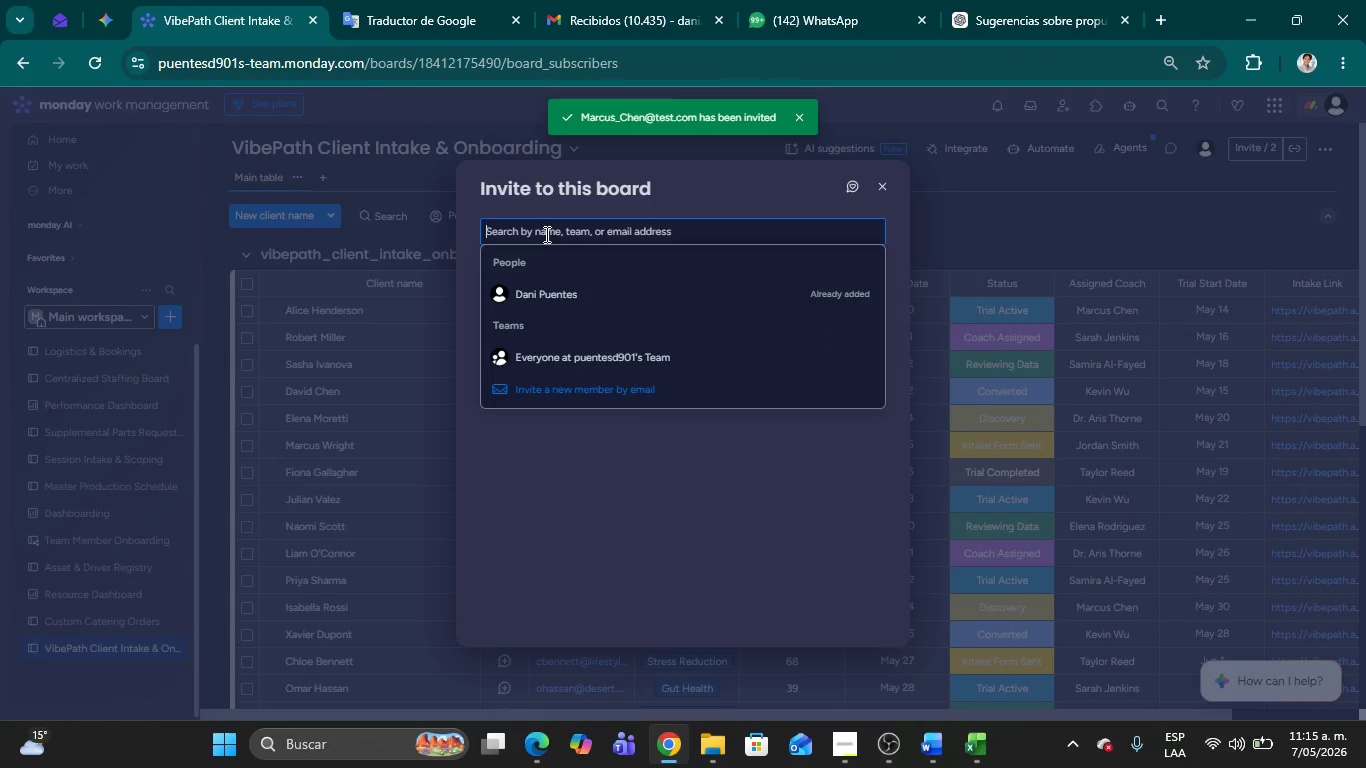 
key(Alt+Tab)
 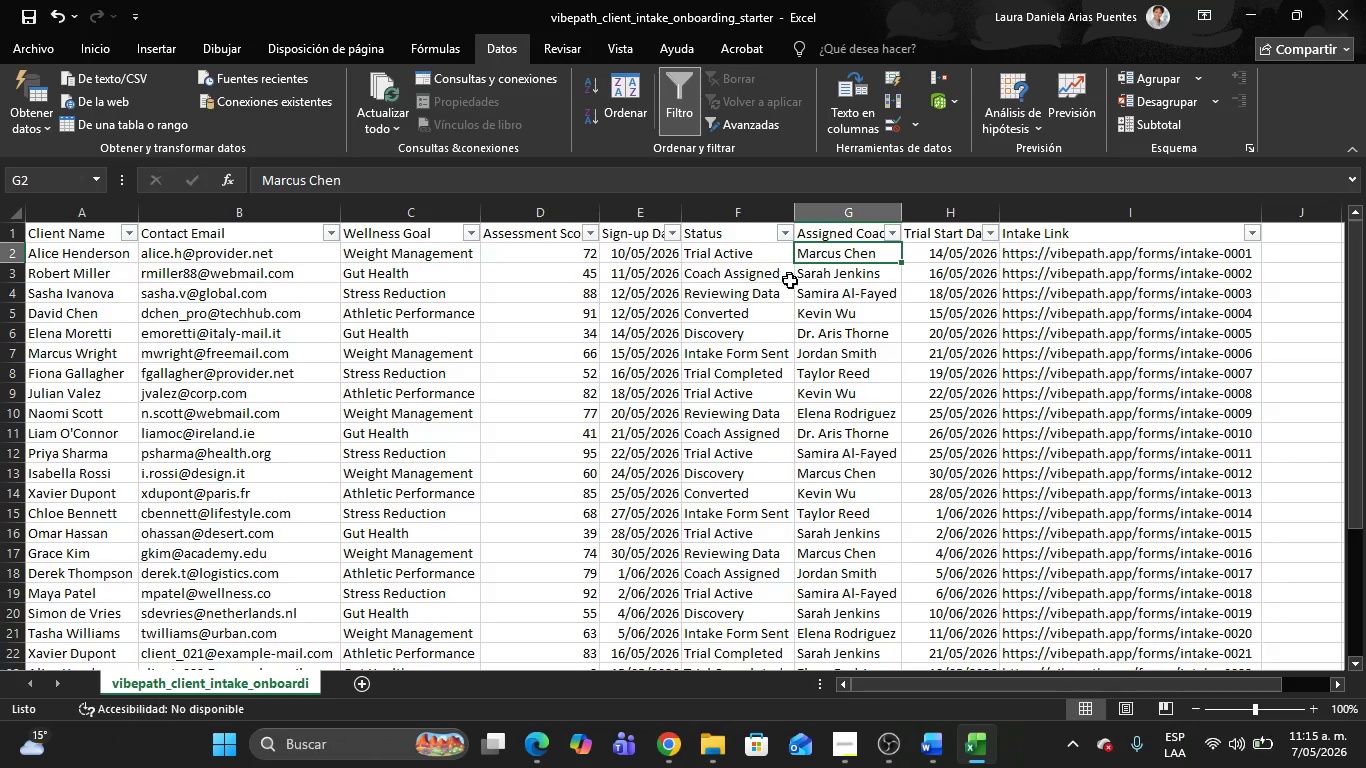 
left_click([801, 282])
 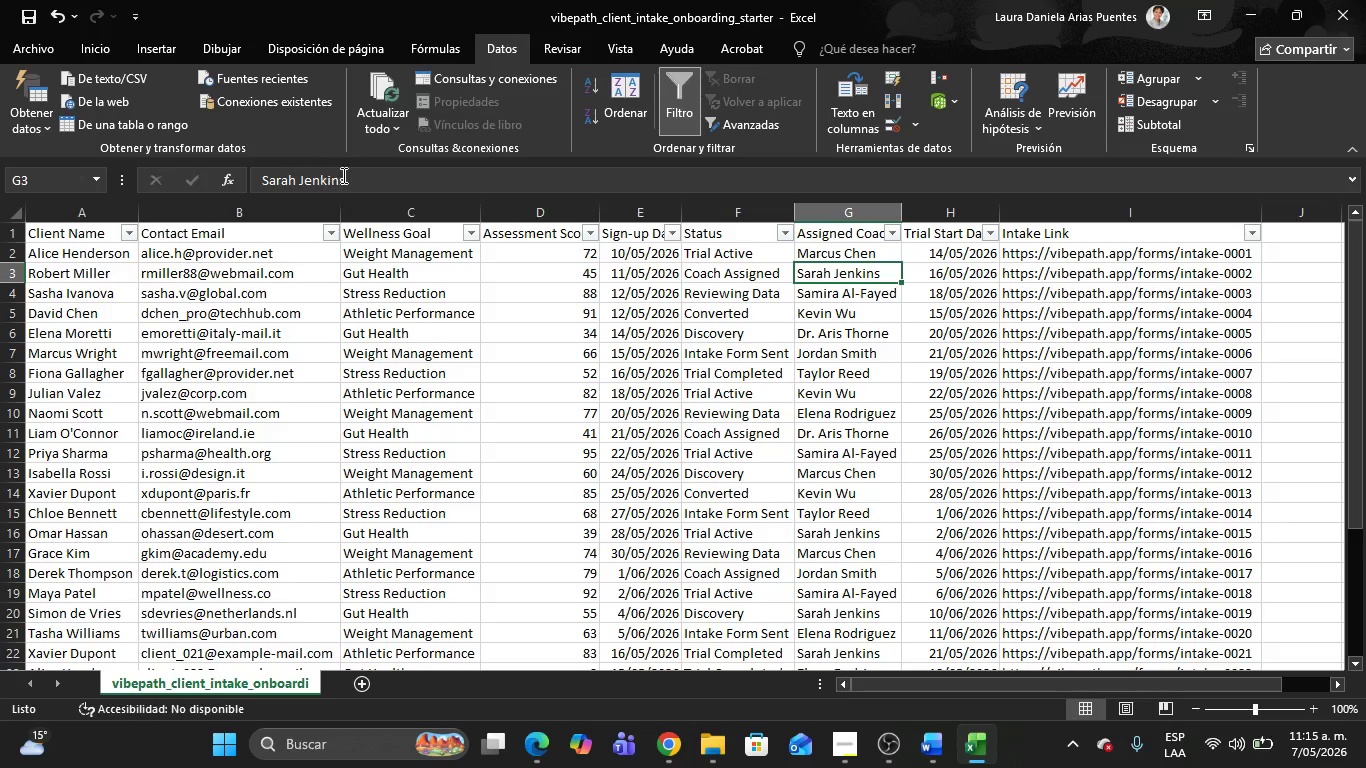 
left_click_drag(start_coordinate=[358, 179], to_coordinate=[133, 173])
 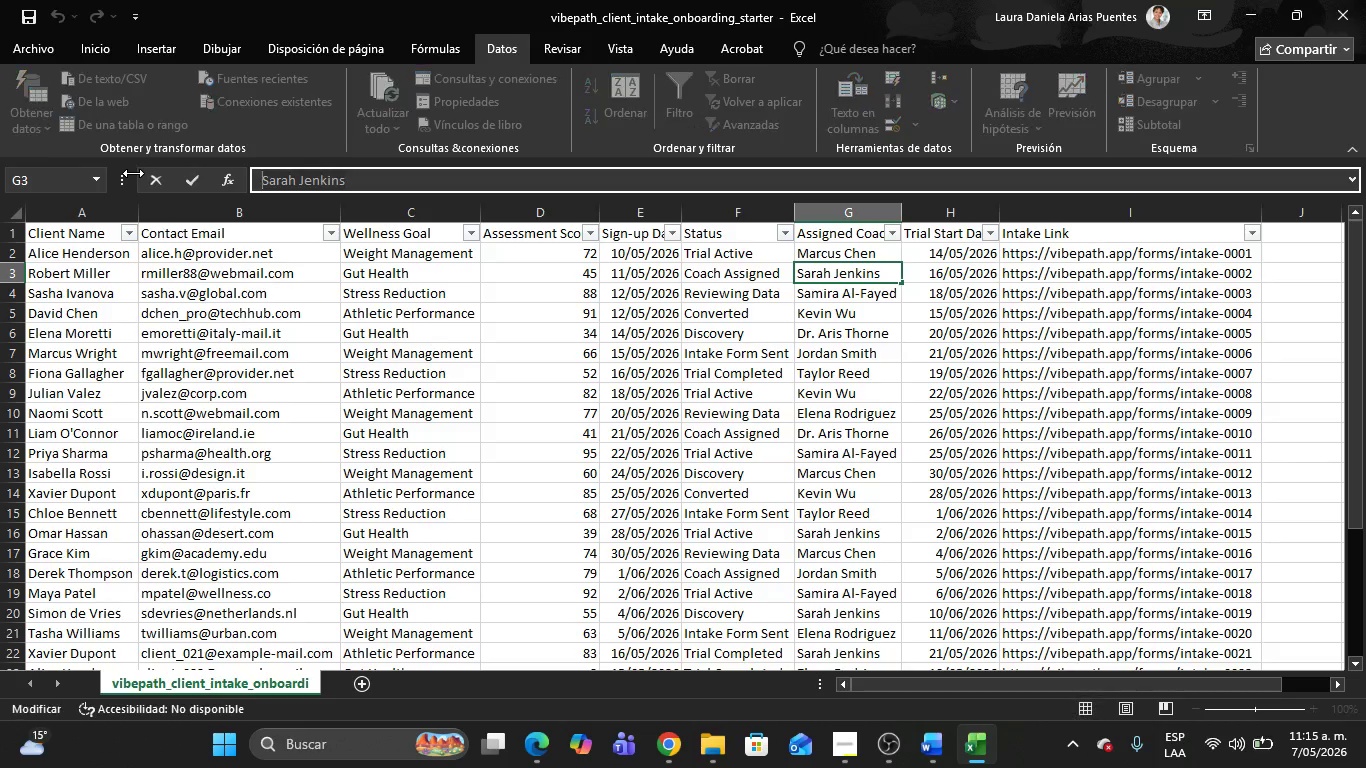 
key(Control+C)
 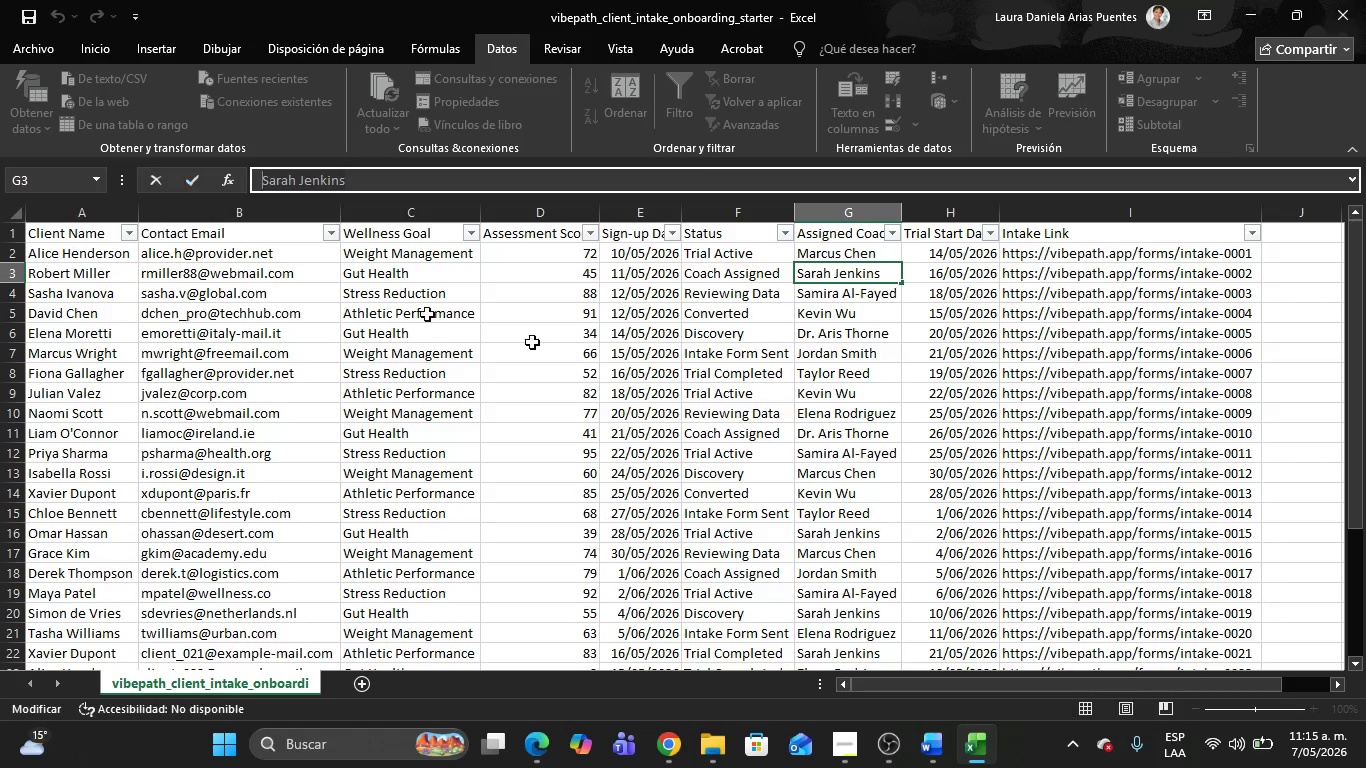 
key(Alt+Tab)
 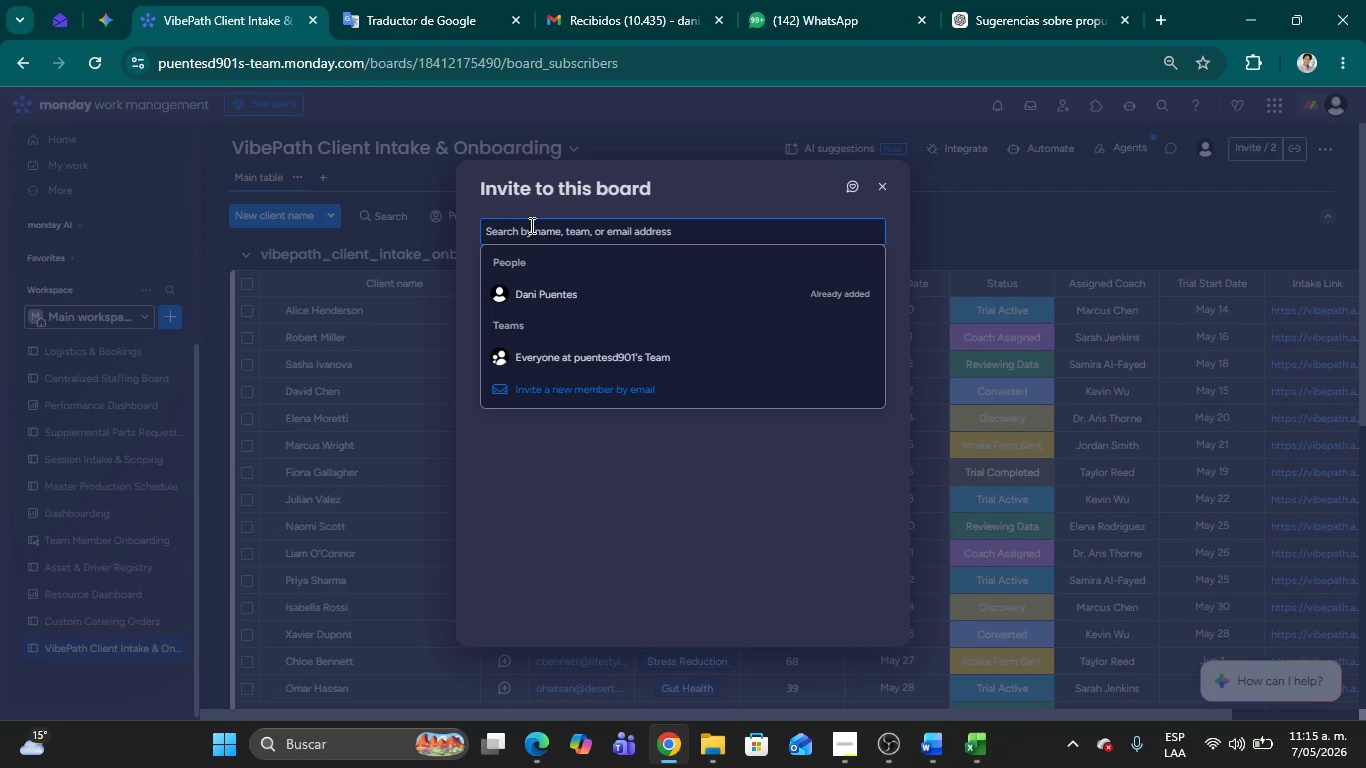 
left_click([524, 229])
 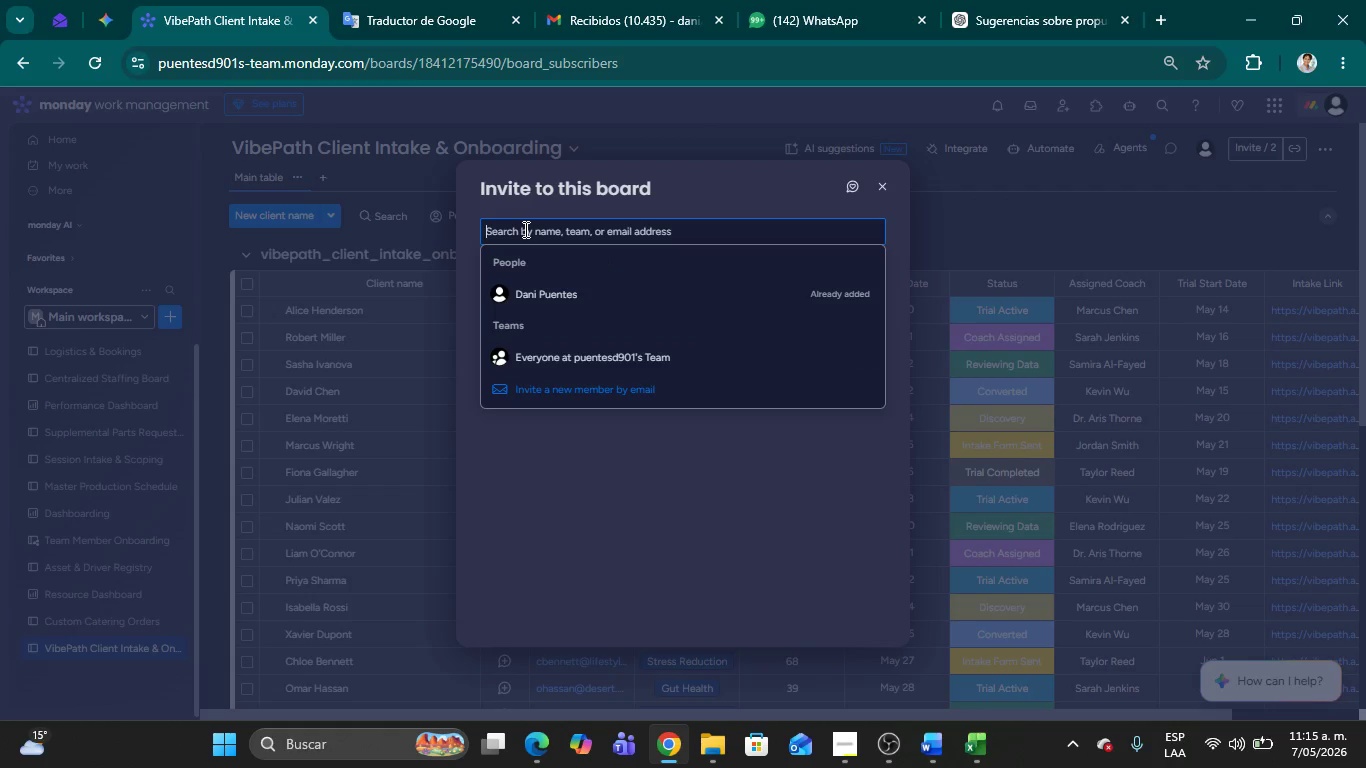 
key(Control+V)
 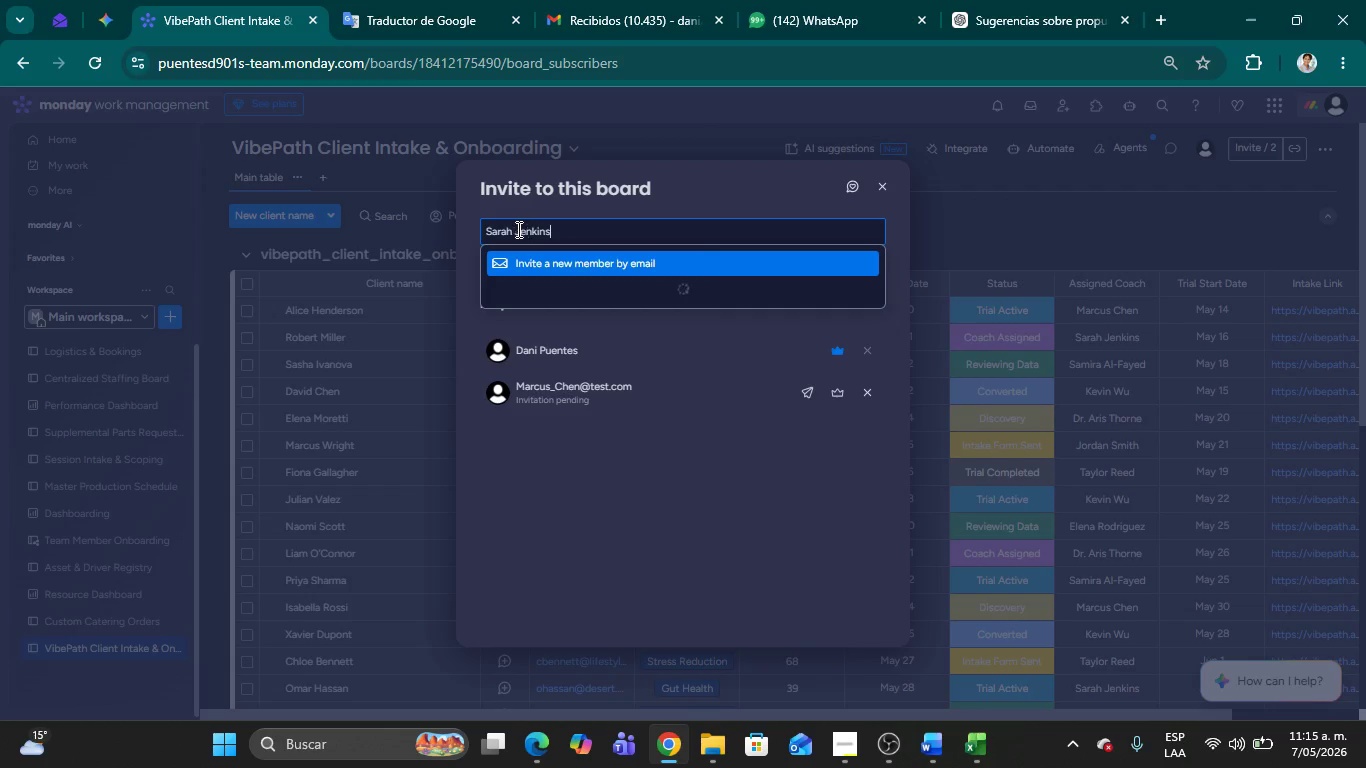 
left_click([515, 229])
 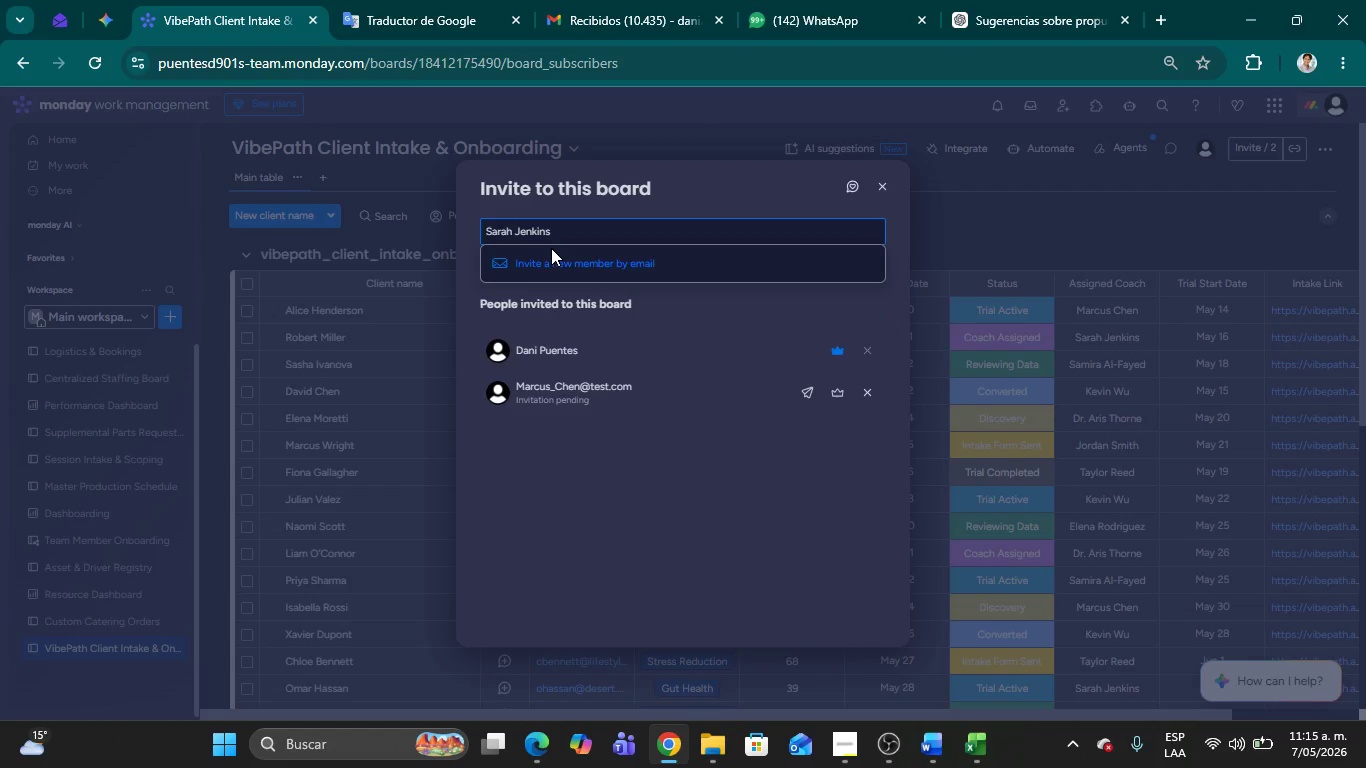 
key(Backspace)
 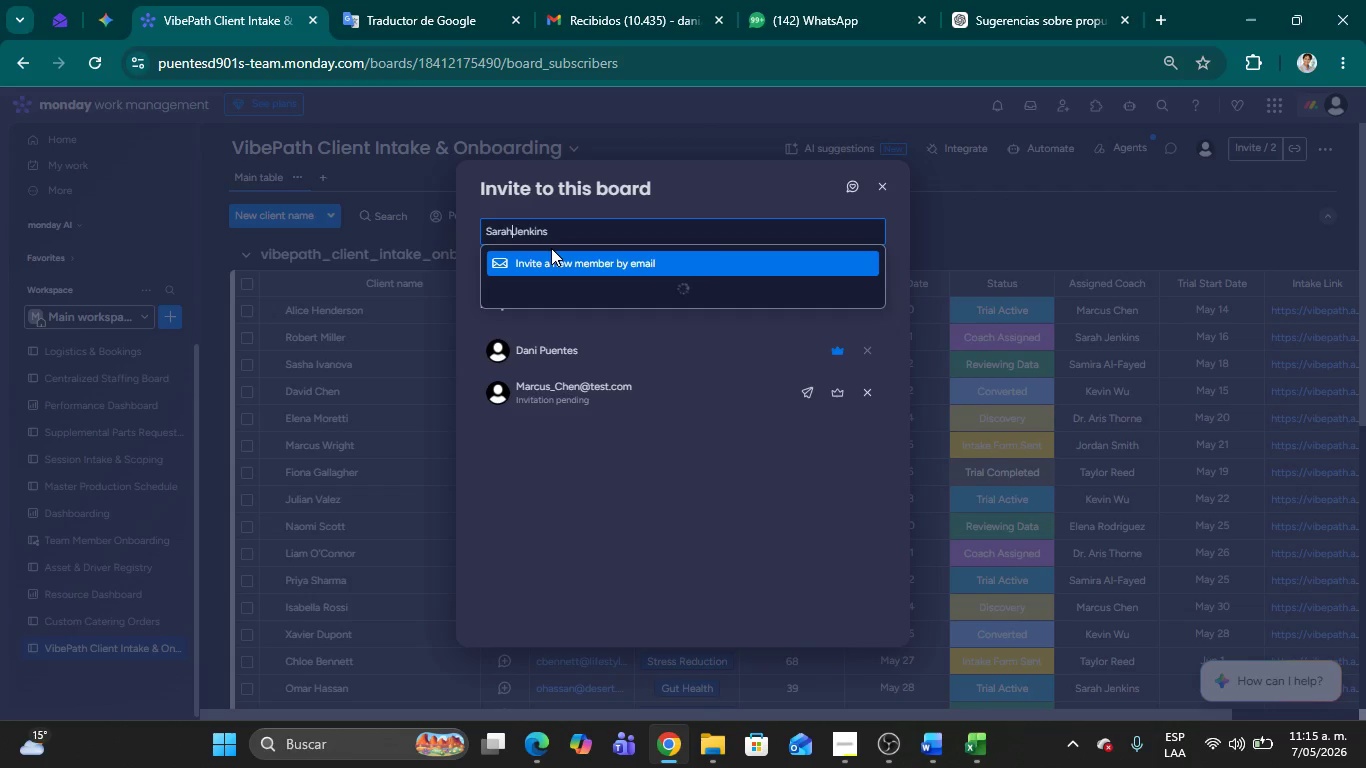 
key(Shift+ShiftRight)
 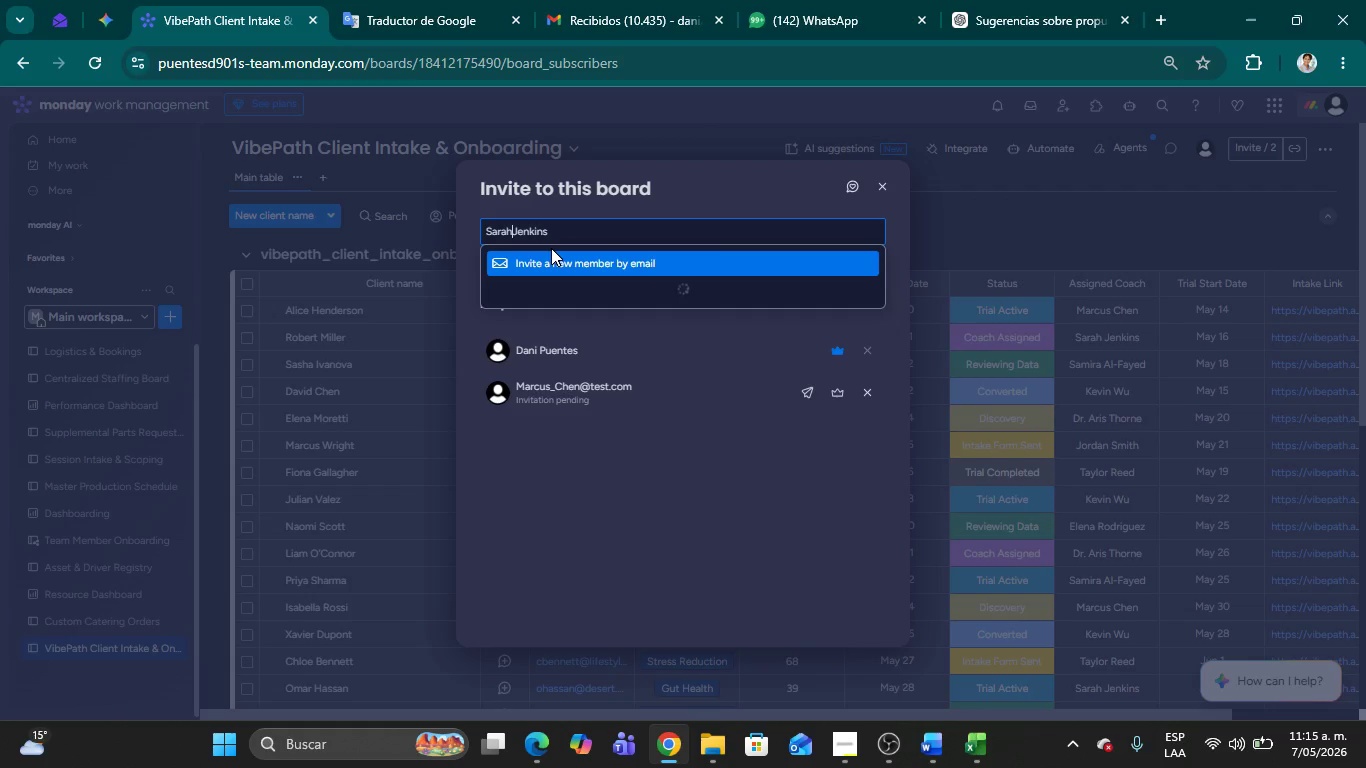 
key(Shift+Minus)
 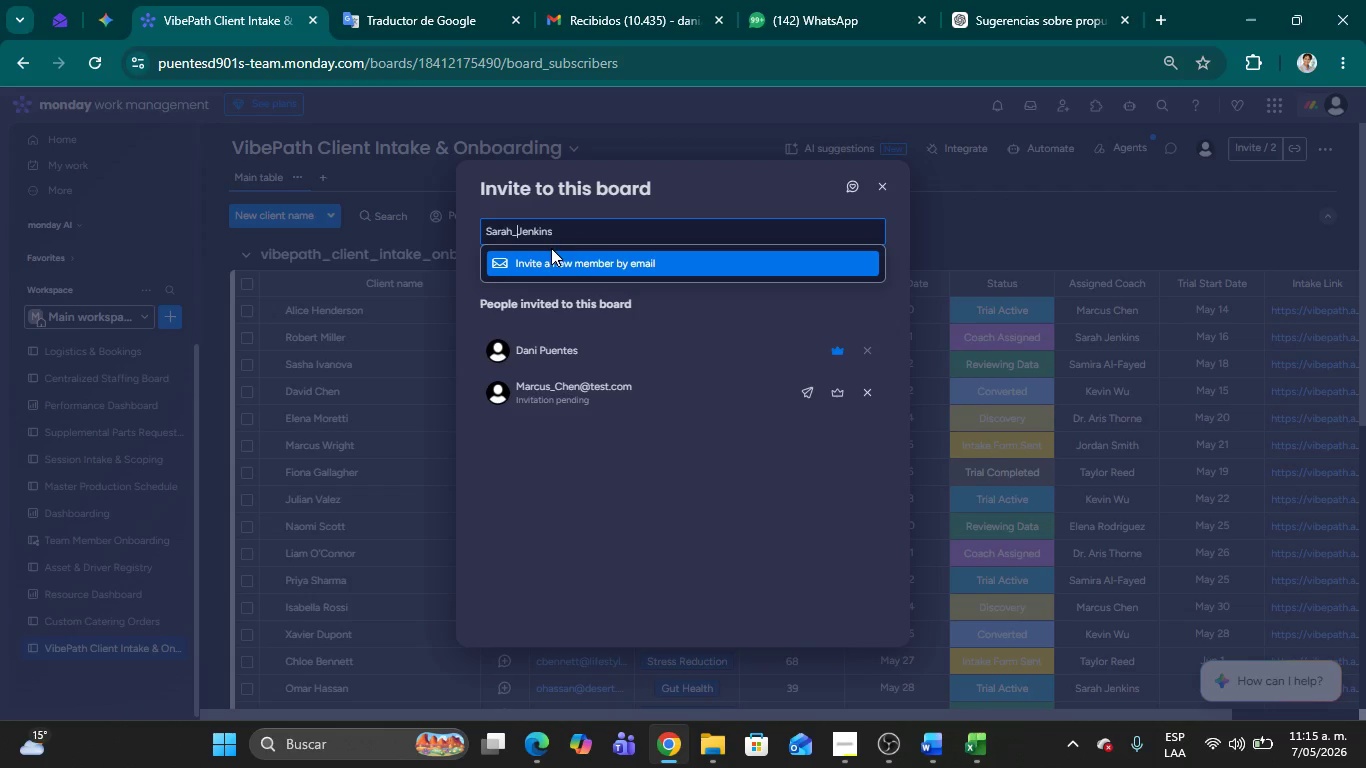 
left_click([562, 234])
 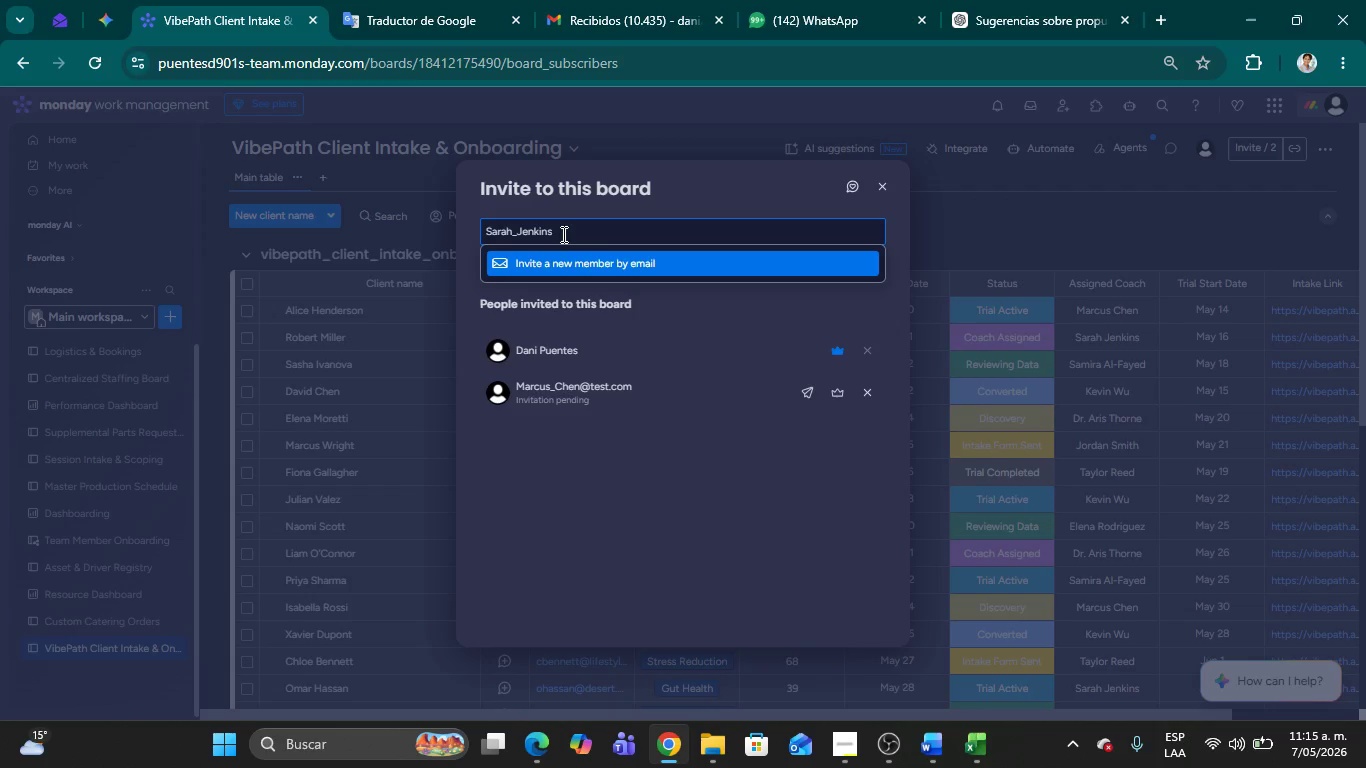 
key(Control+ControlLeft)
 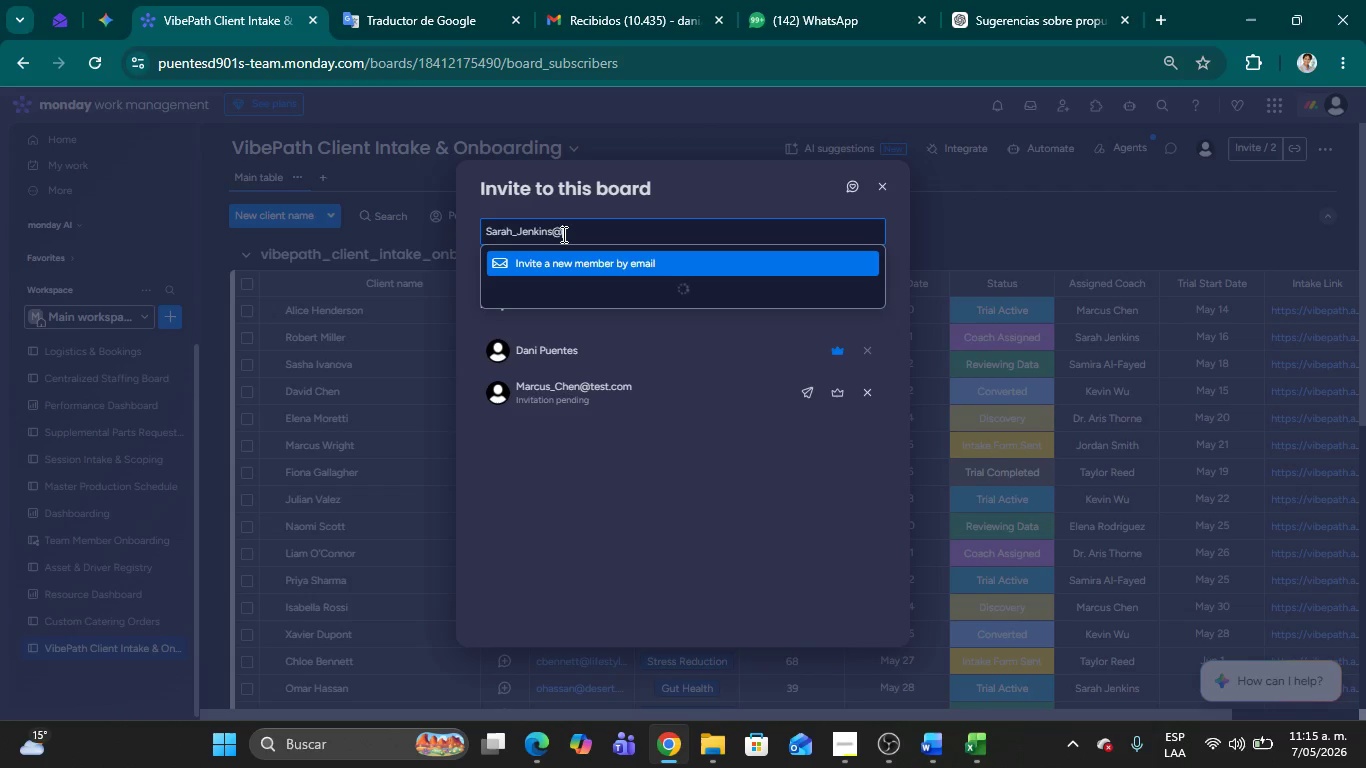 
key(Alt+Control+AltRight)
 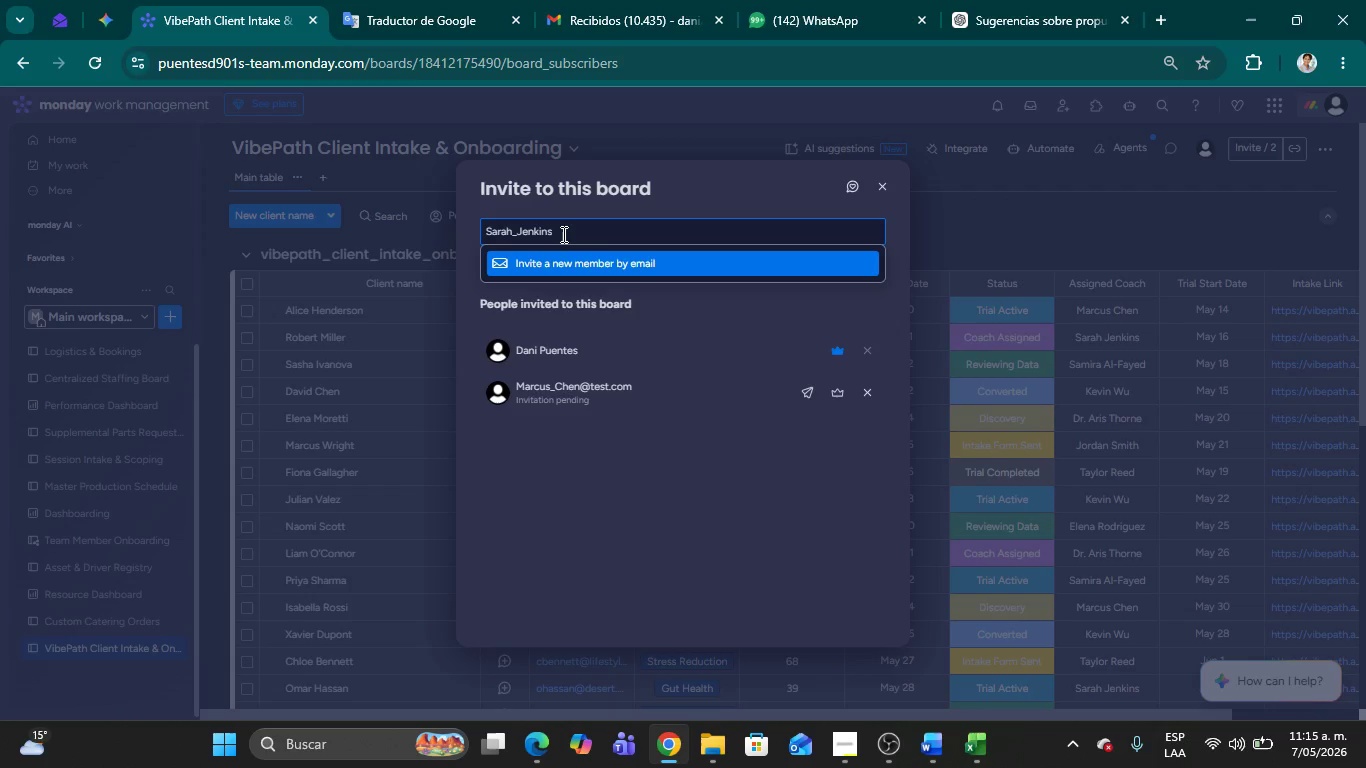 
key(Alt+Control+Q)
 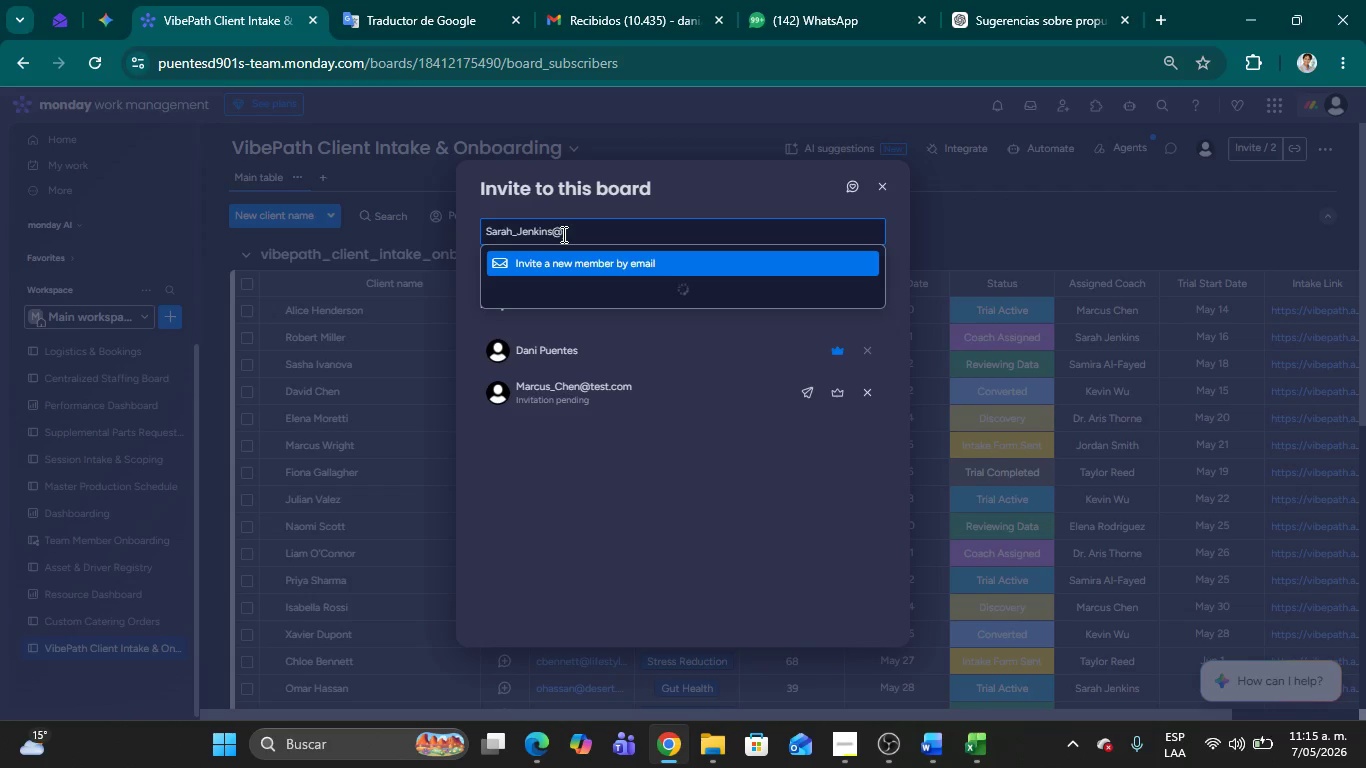 
type(test.com)
 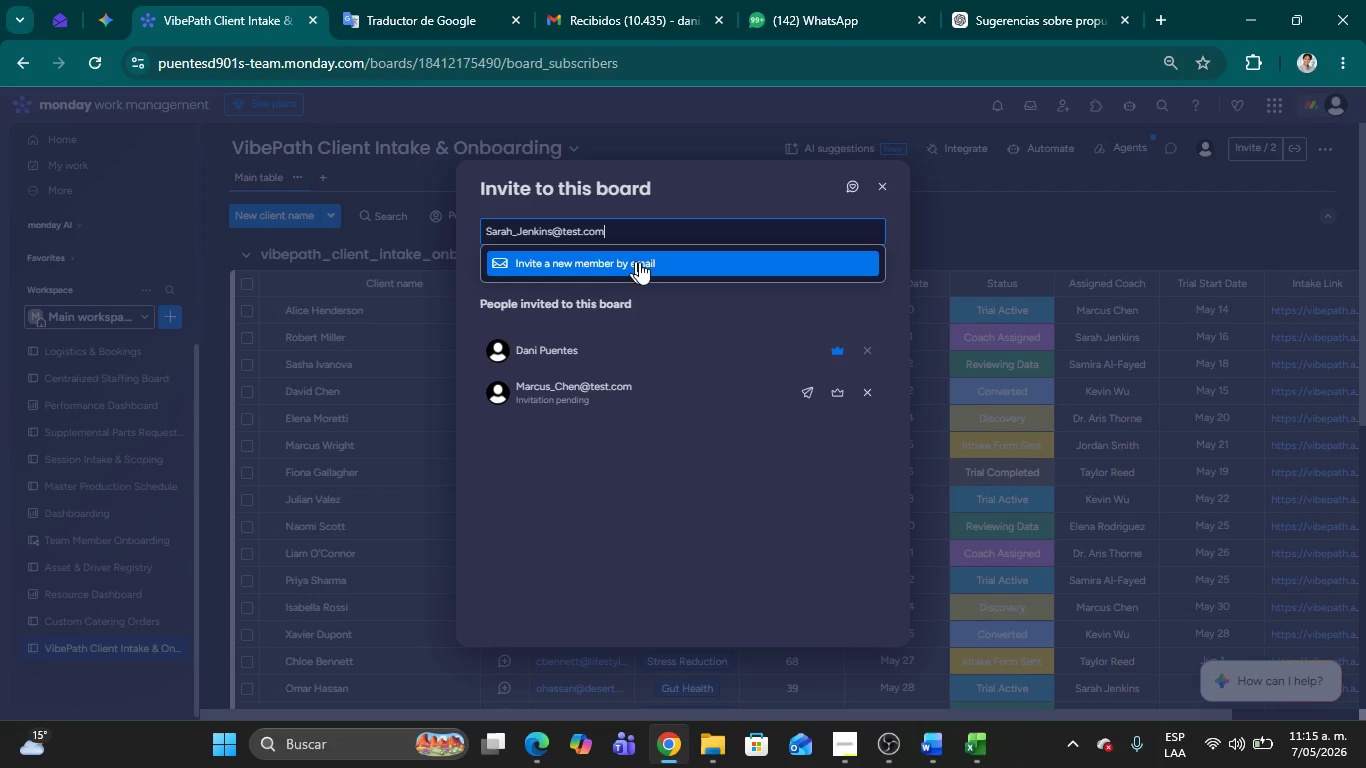 
left_click([643, 266])
 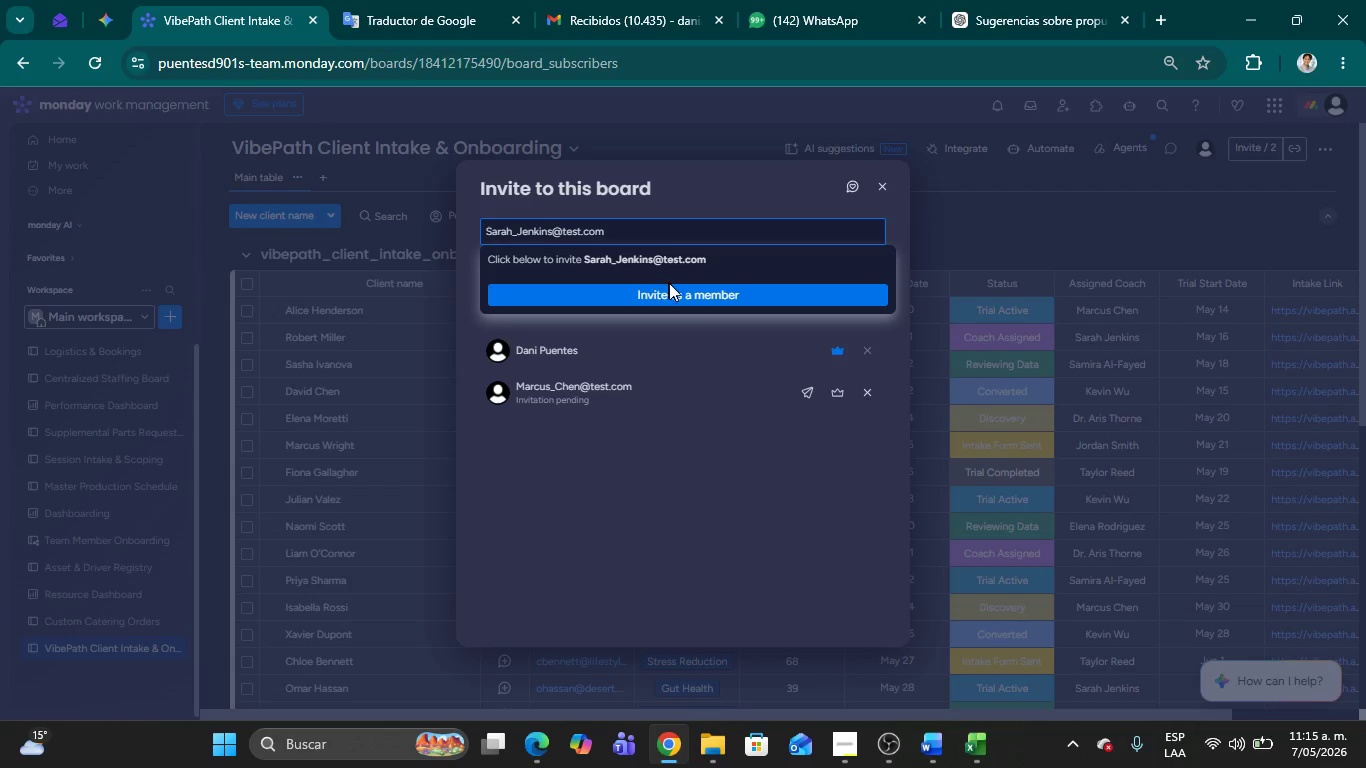 
left_click([672, 286])
 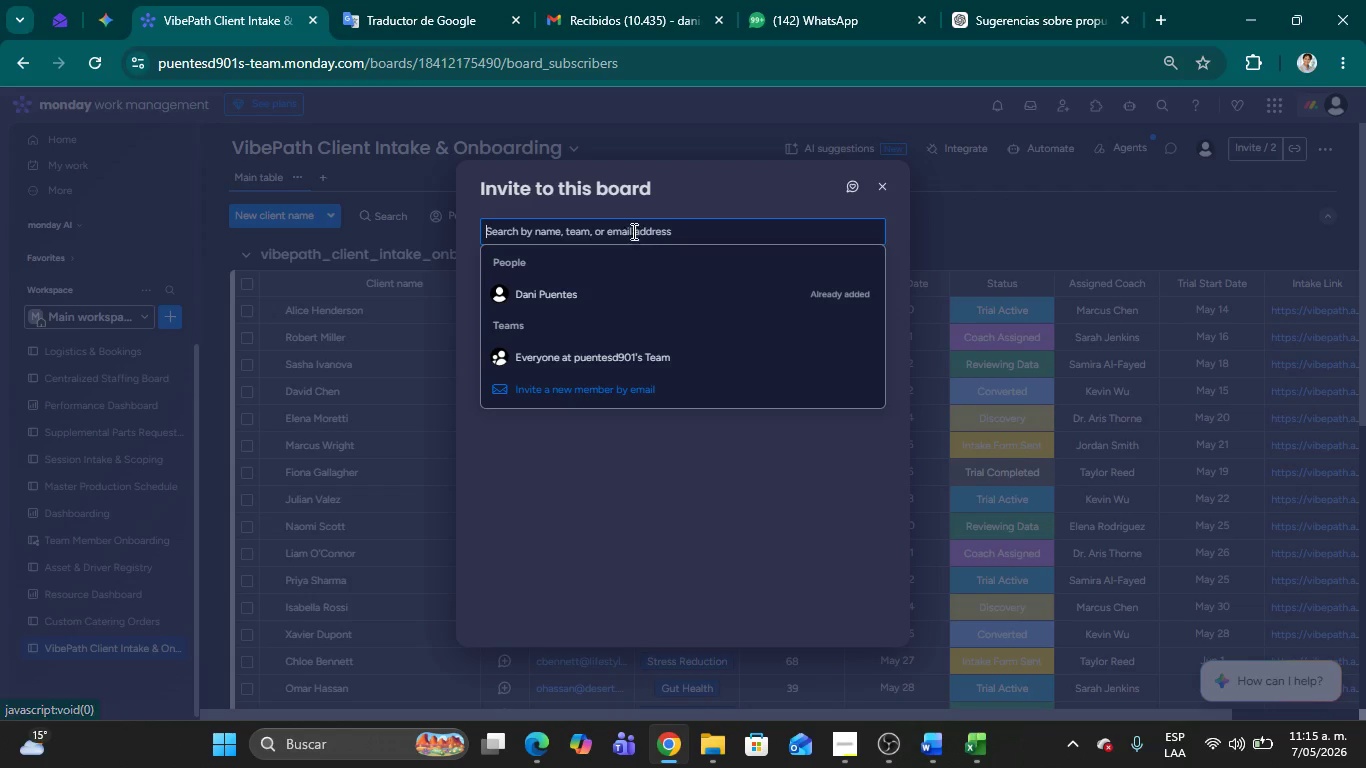 
left_click([618, 230])
 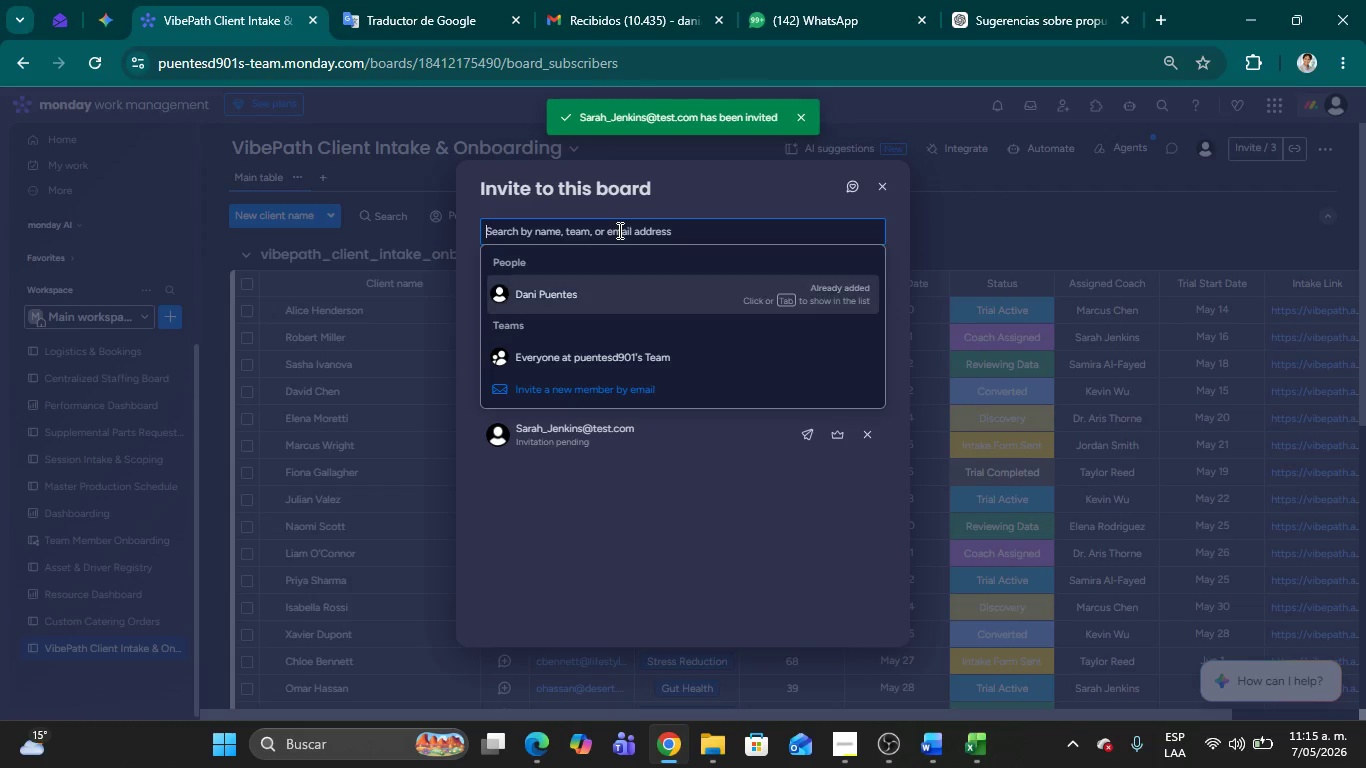 
key(Alt+AltLeft)
 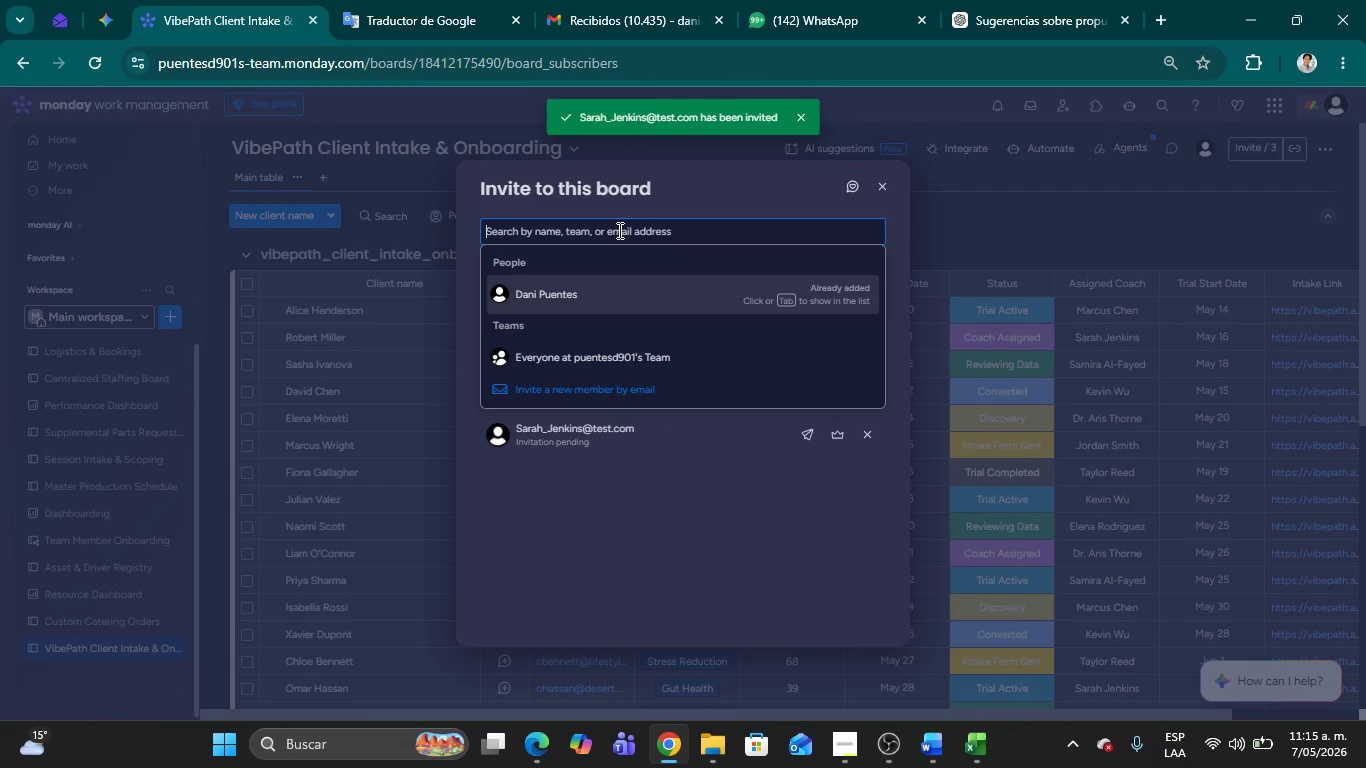 
key(Alt+Tab)
 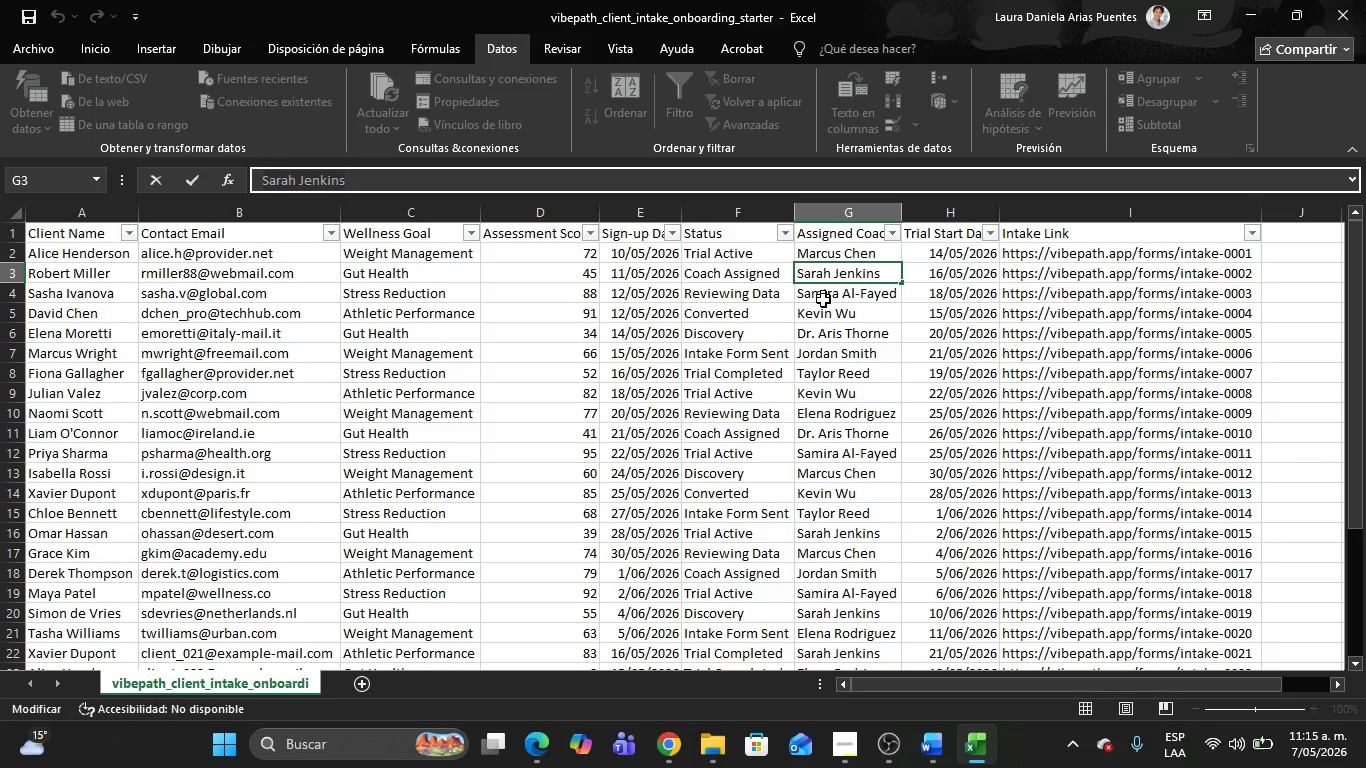 
left_click([823, 302])
 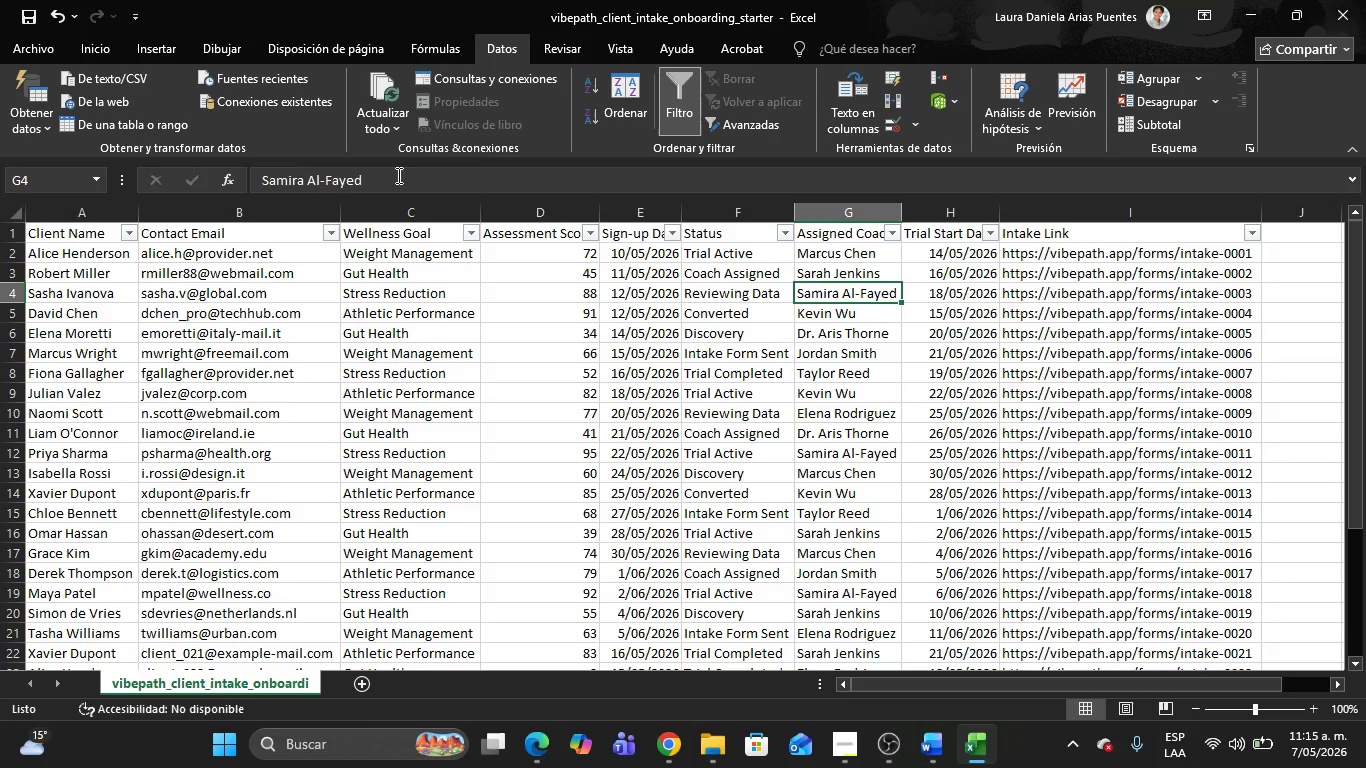 
left_click_drag(start_coordinate=[385, 182], to_coordinate=[200, 184])
 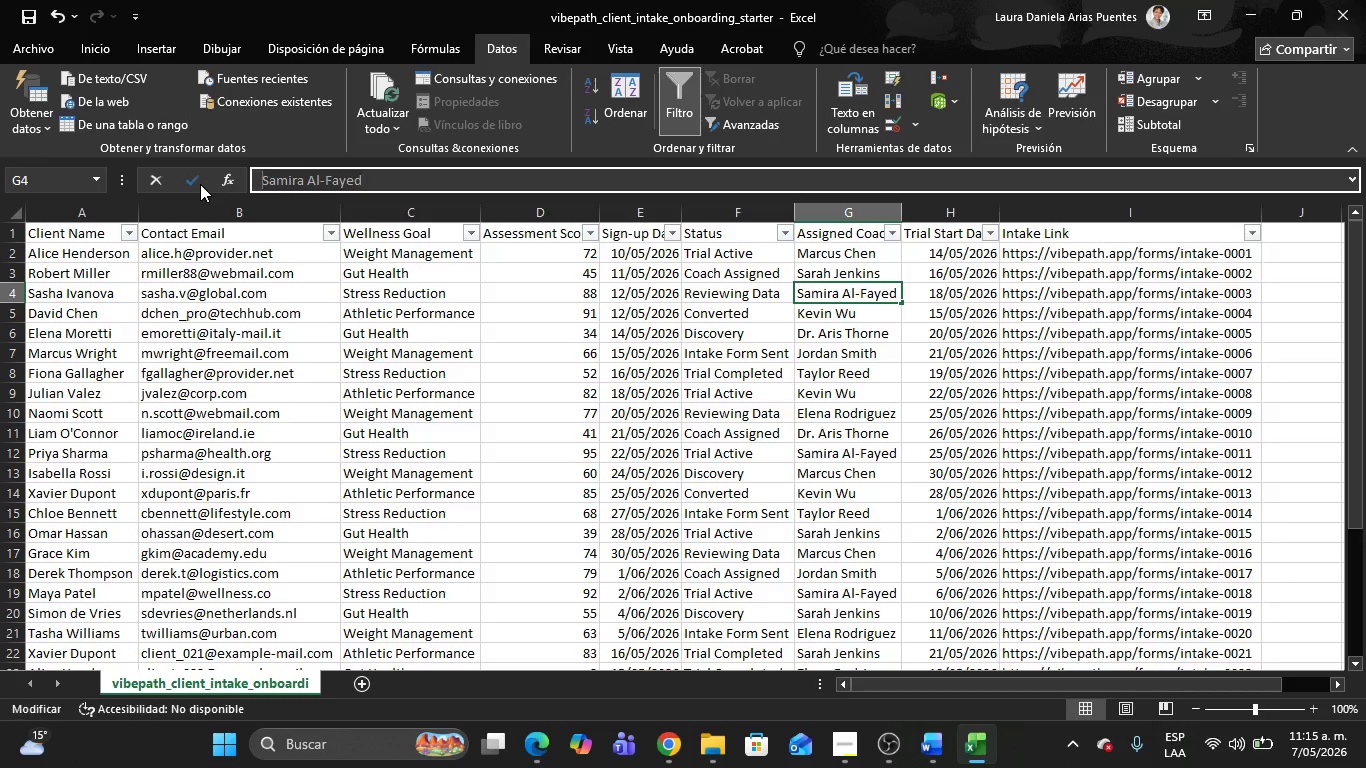 
key(Control+C)
 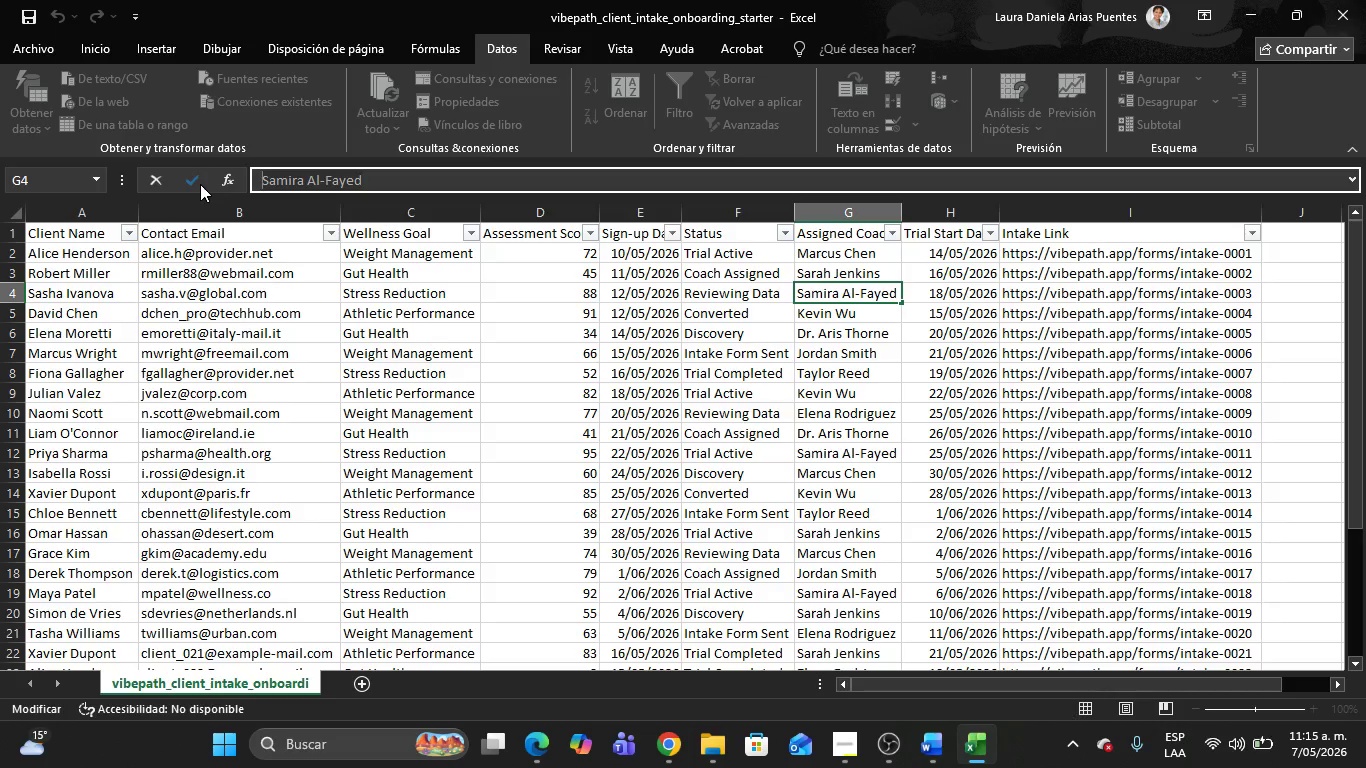 
key(Alt+AltLeft)
 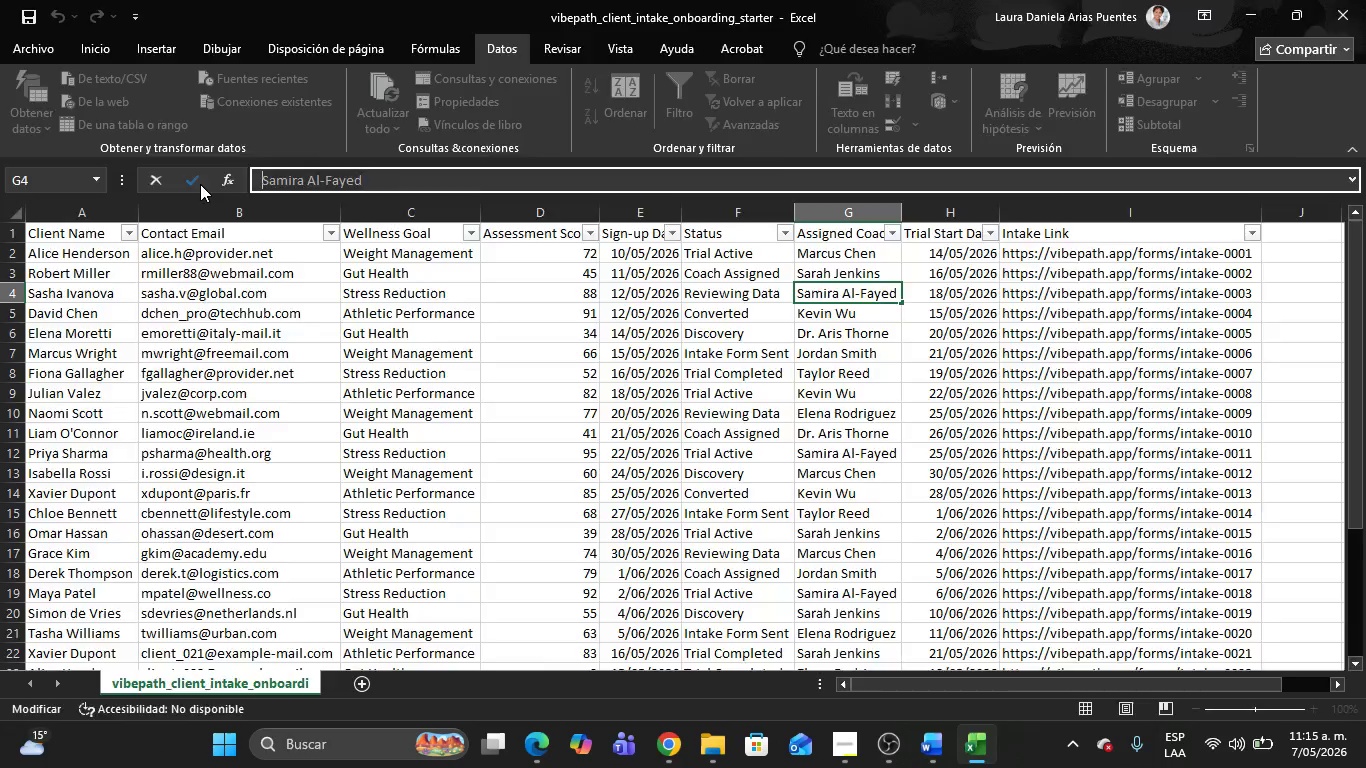 
key(Alt+Tab)
 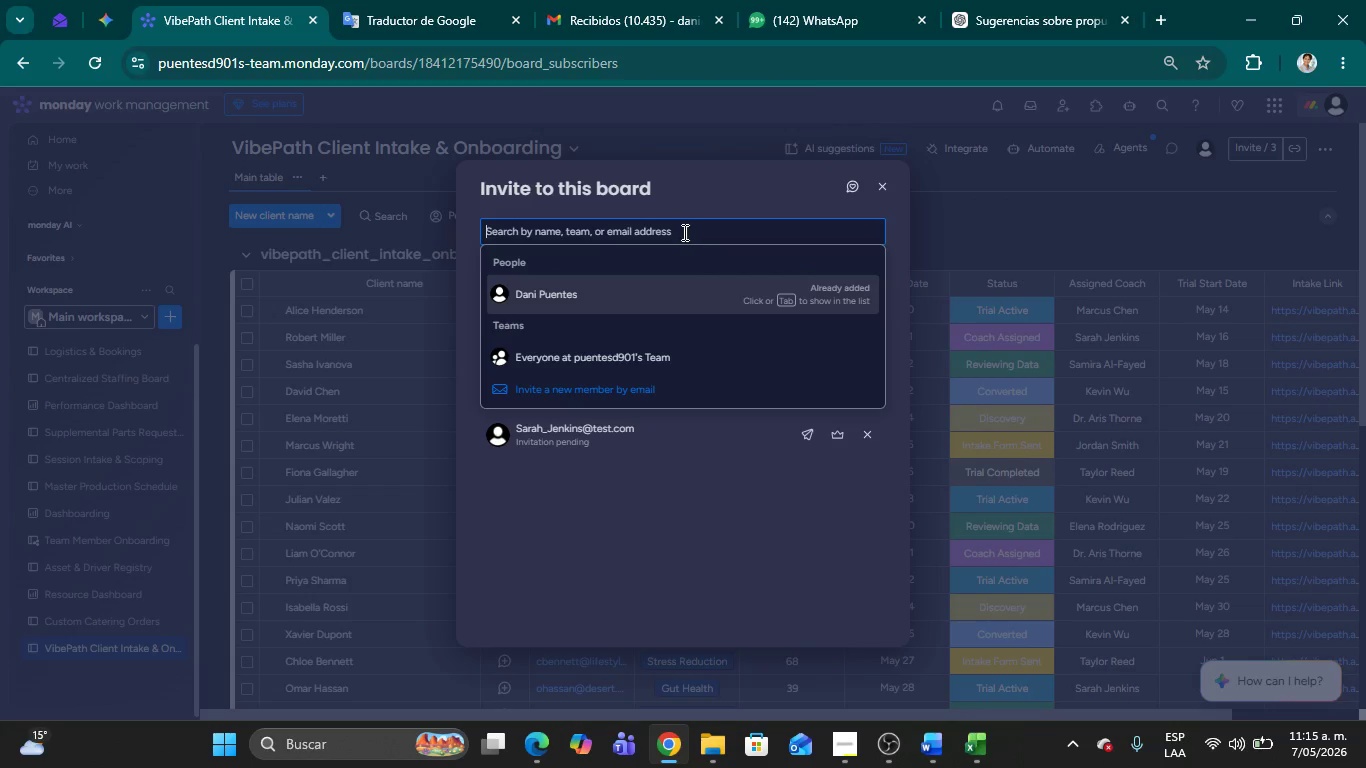 
left_click([683, 232])
 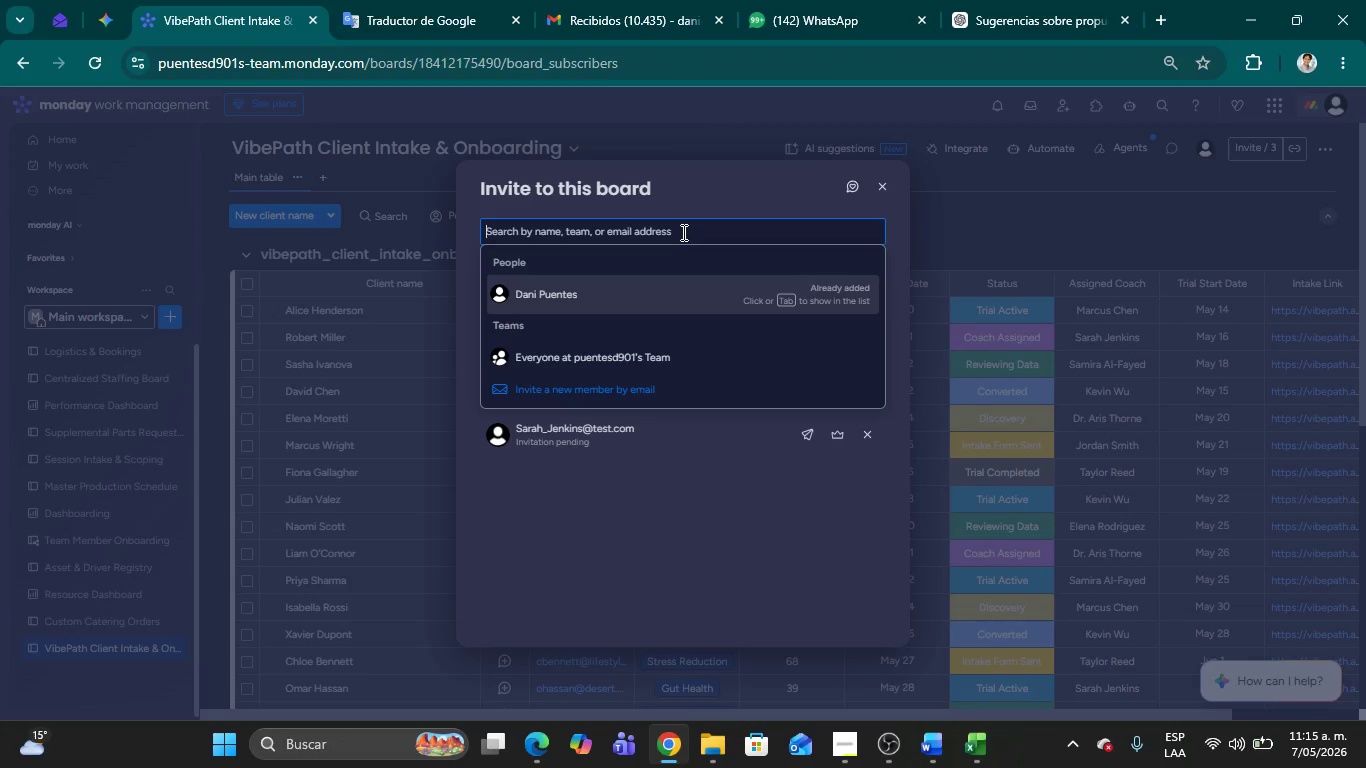 
key(Control+V)
 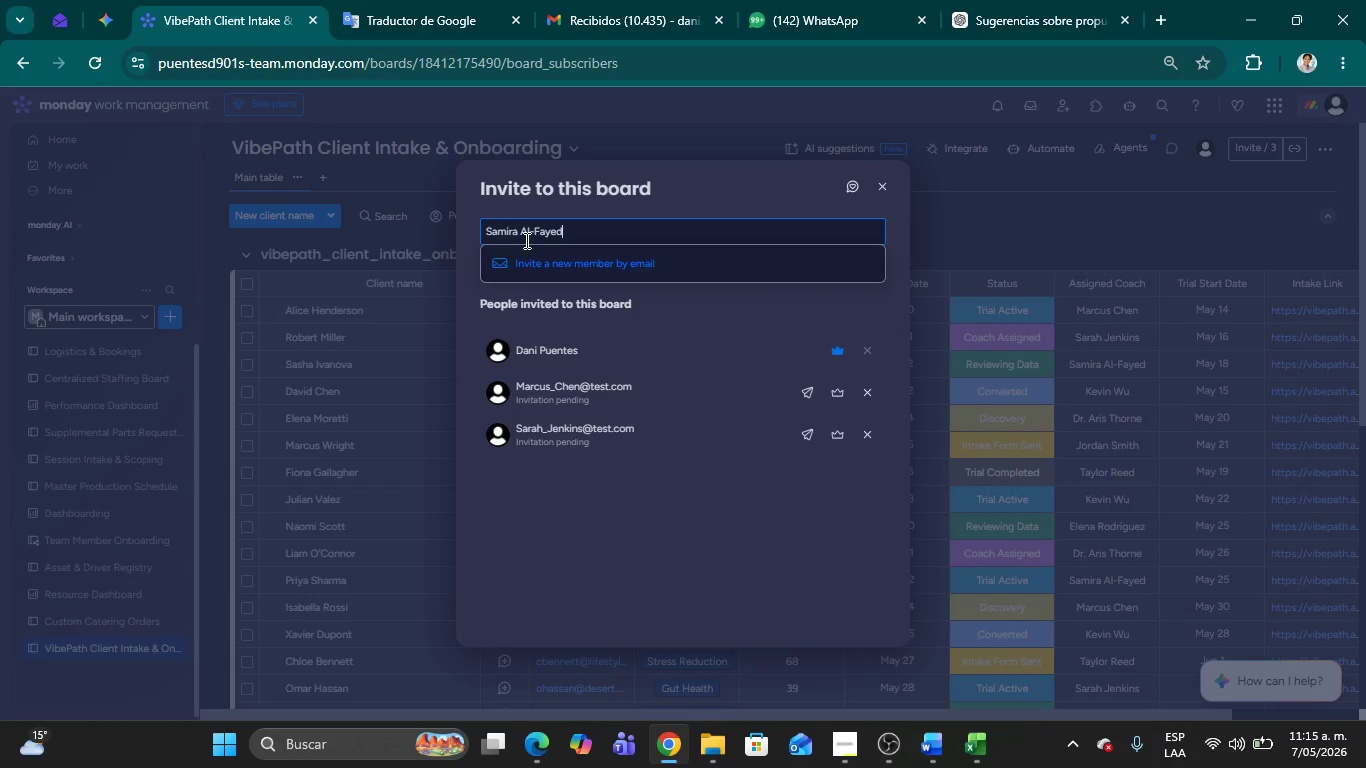 
left_click([522, 238])
 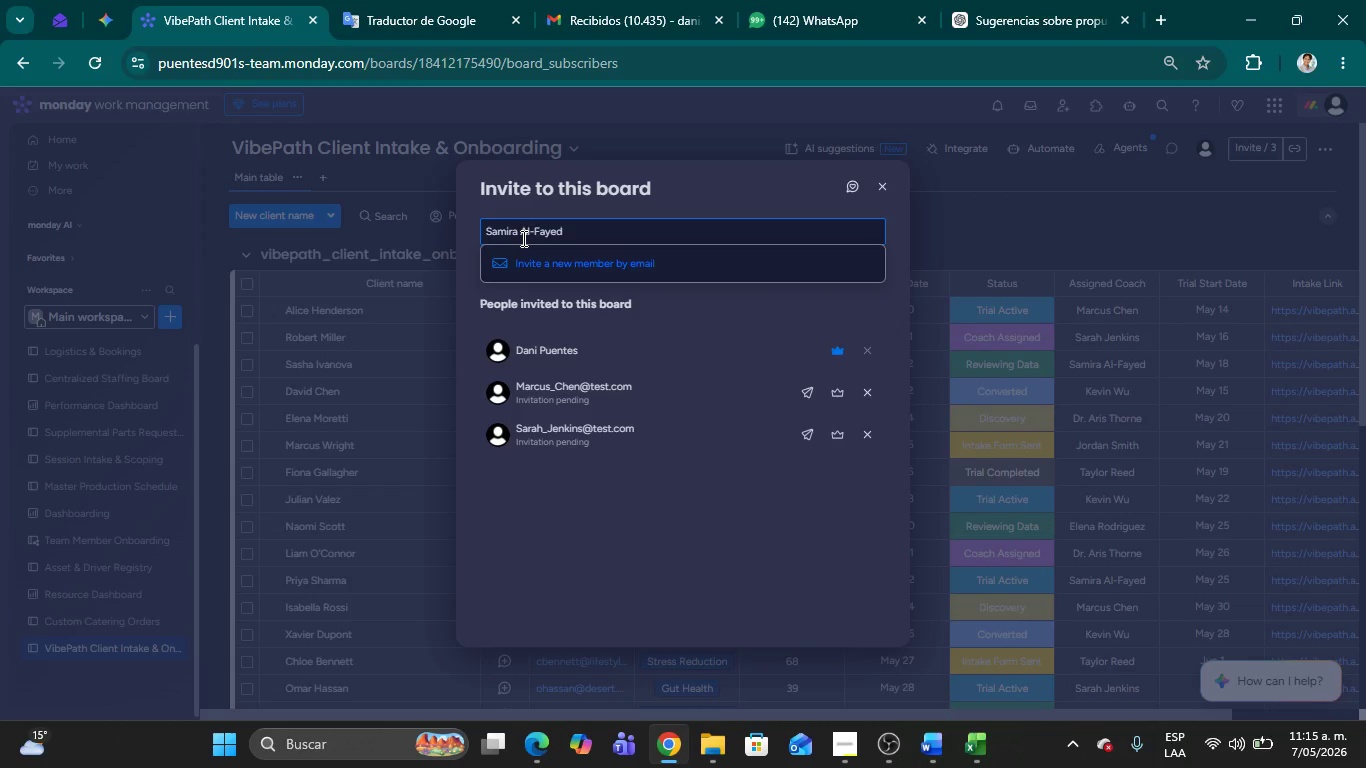 
key(Shift+ShiftRight)
 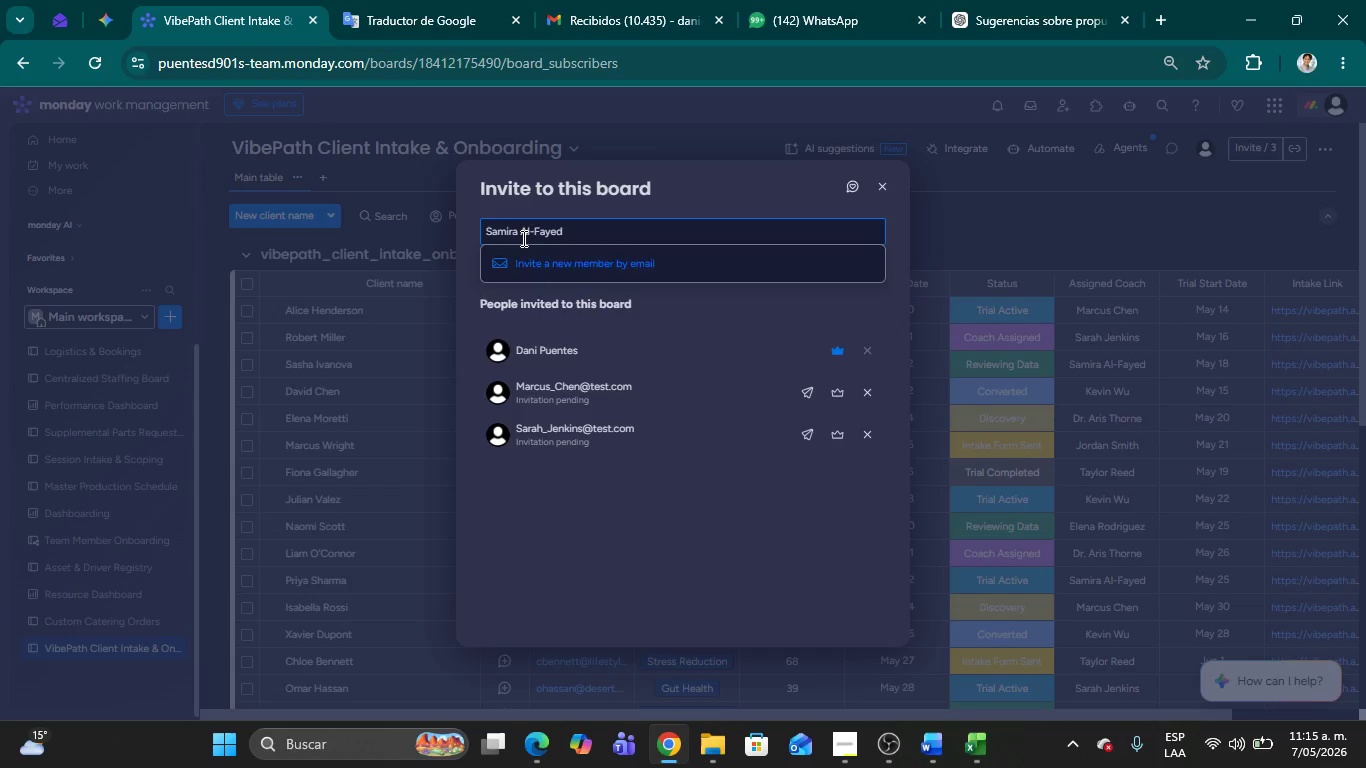 
key(Shift+Minus)
 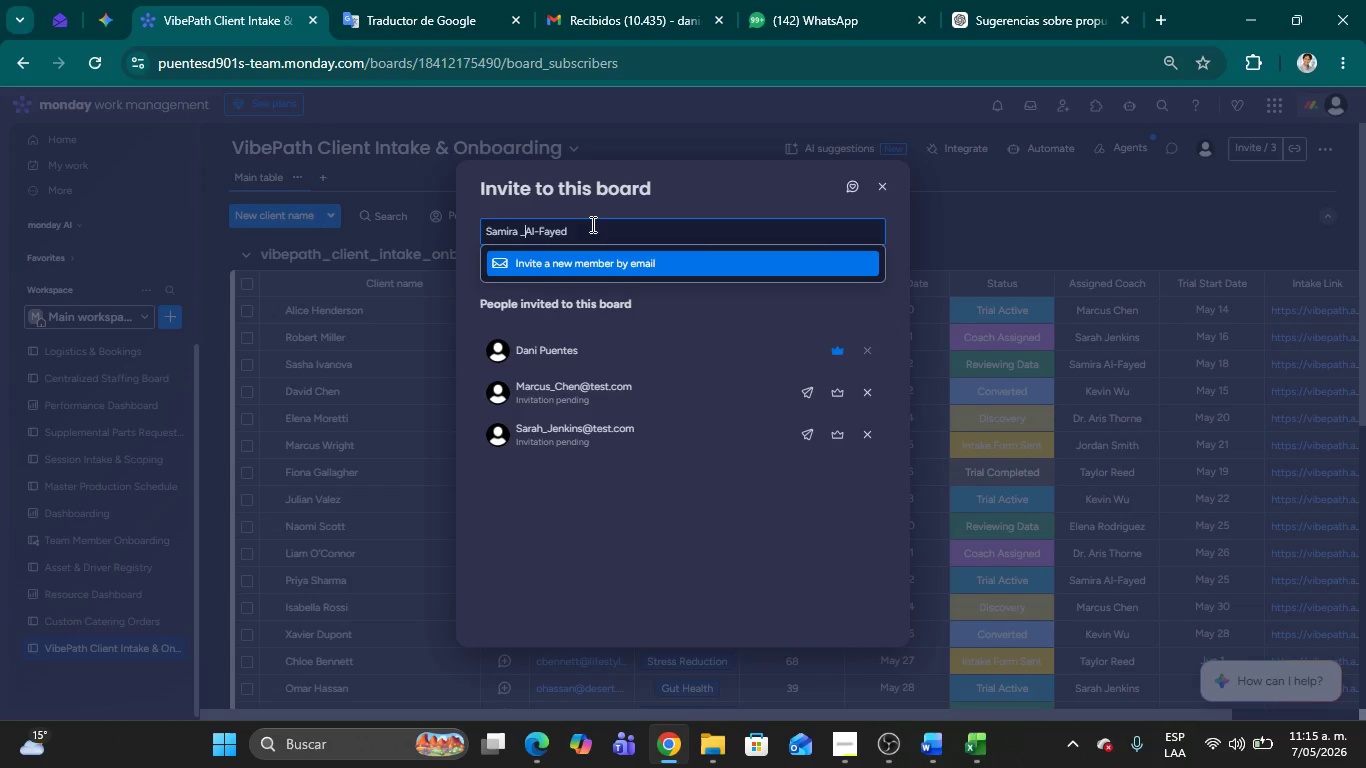 
left_click([589, 230])
 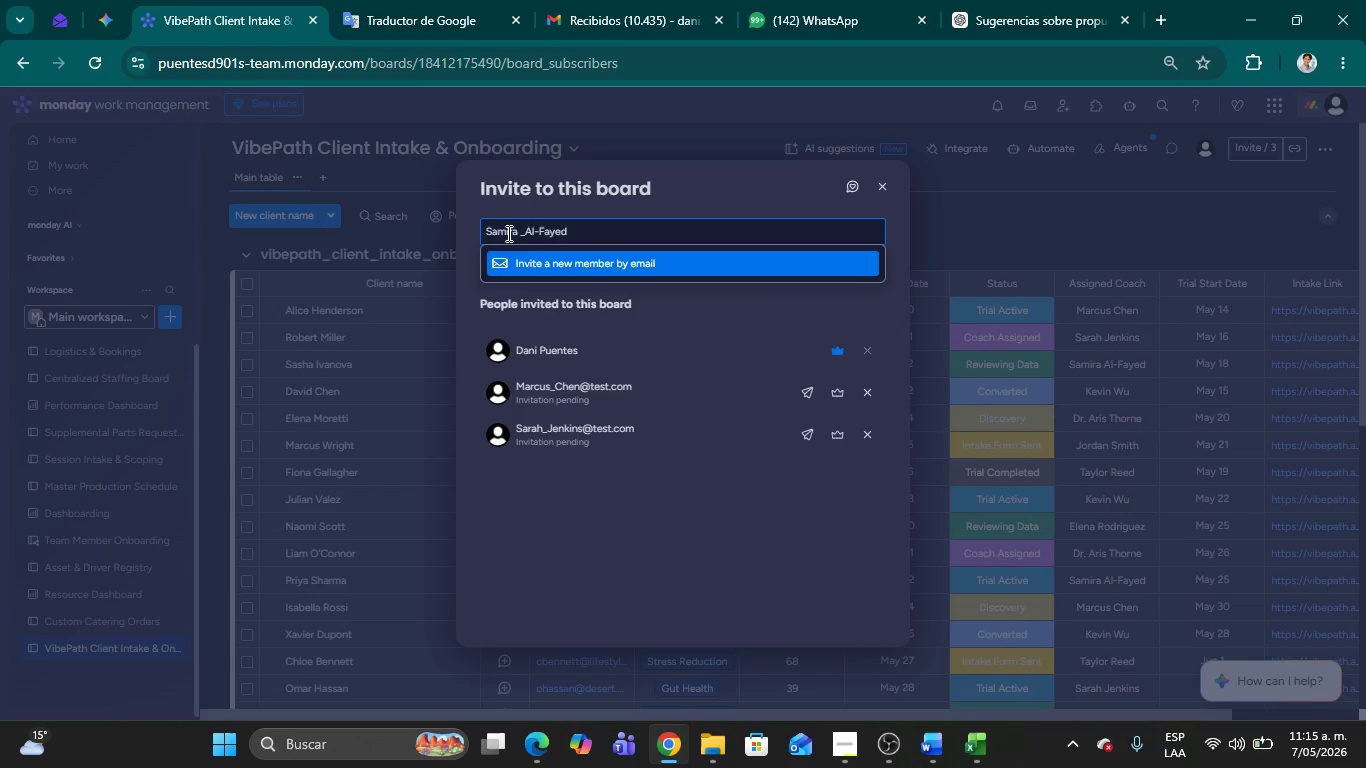 
left_click([519, 229])
 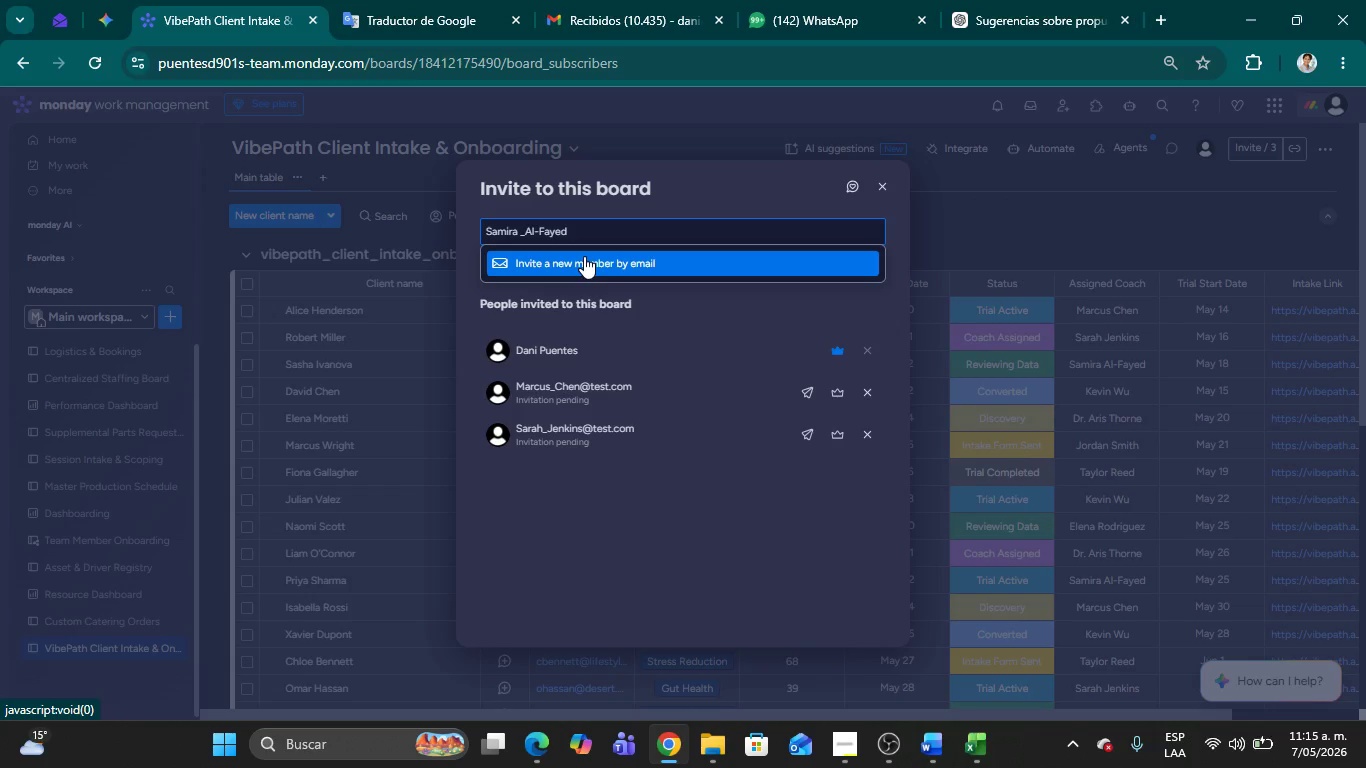 
key(Backspace)
 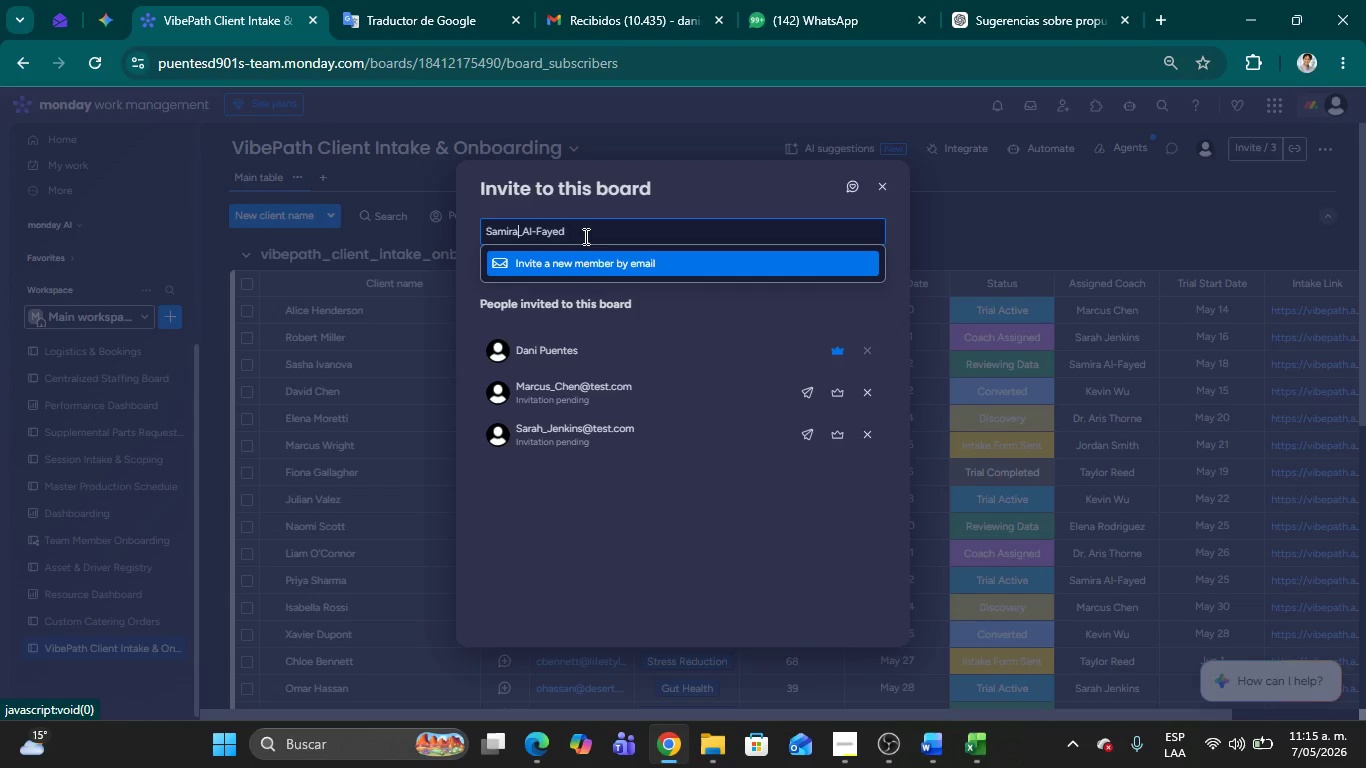 
left_click([579, 225])
 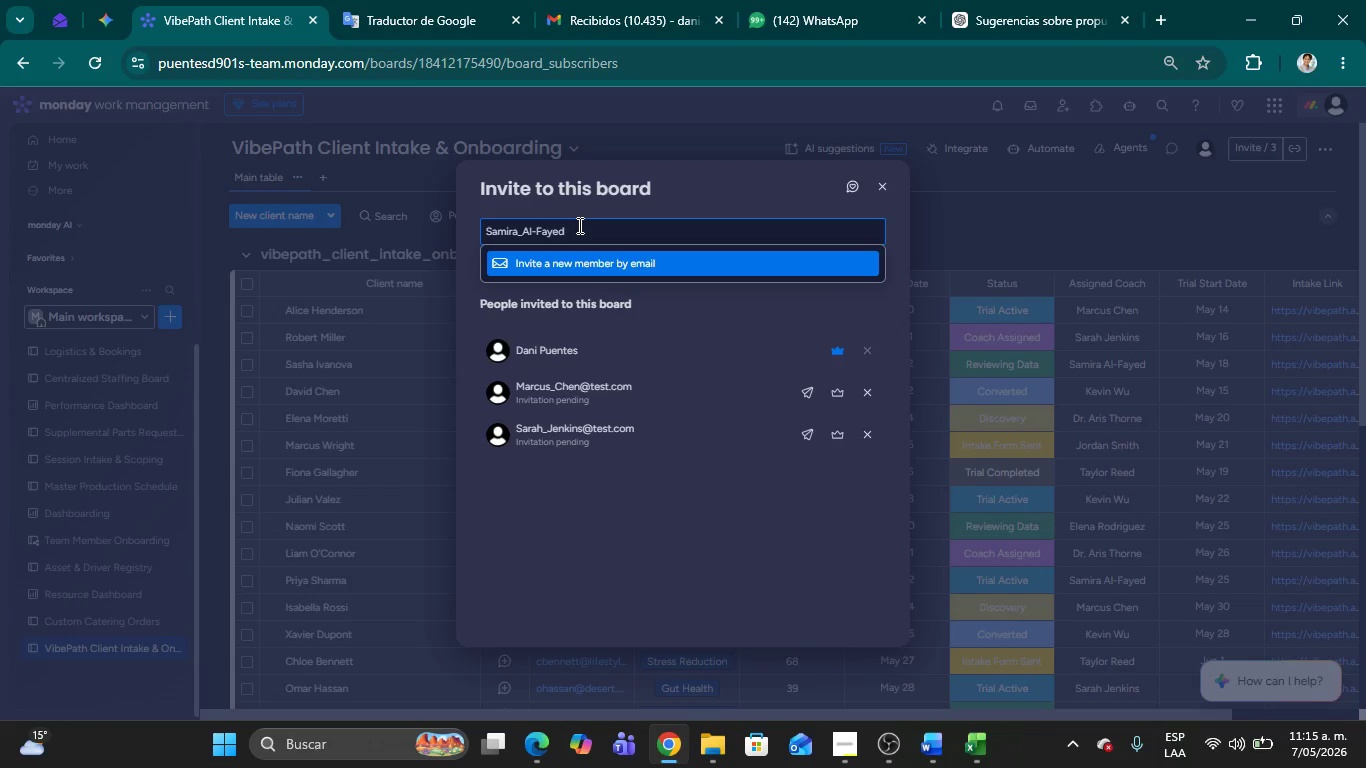 
key(Control+ControlLeft)
 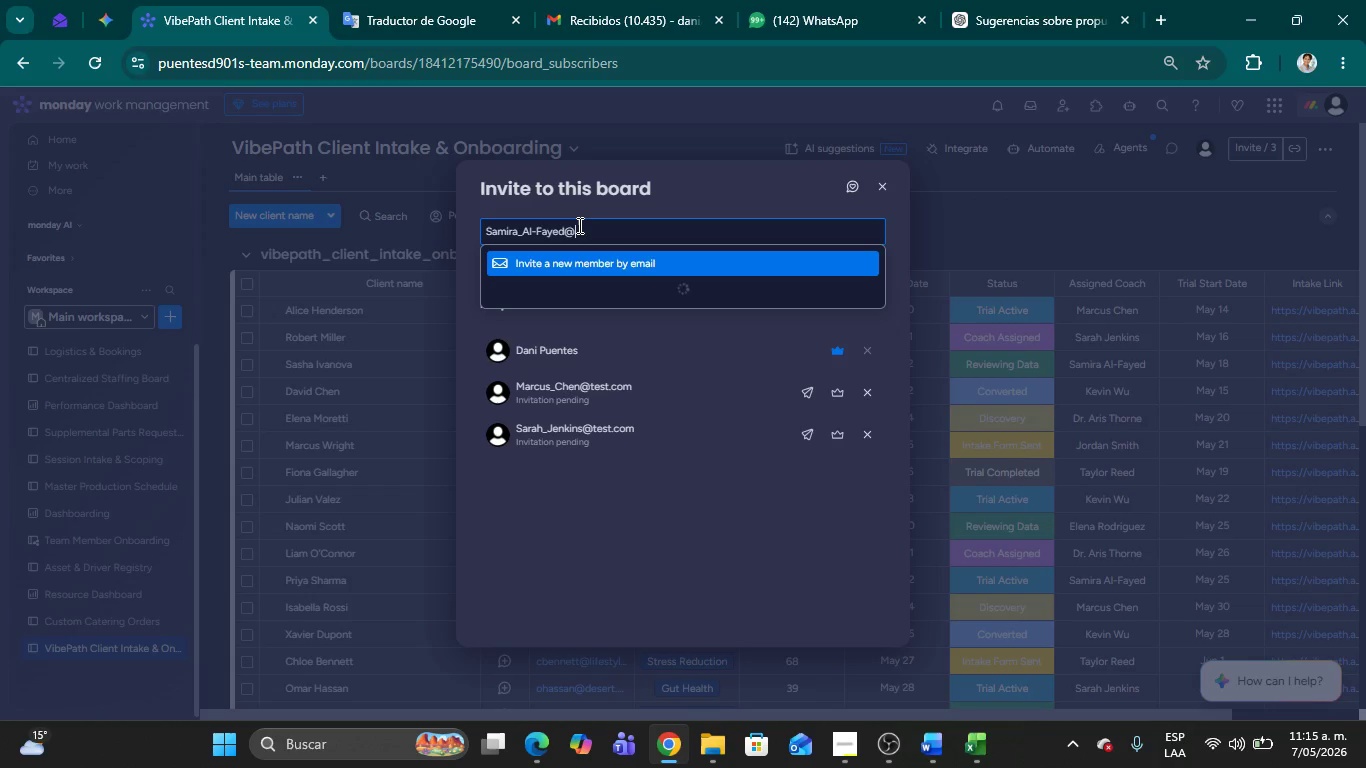 
key(Alt+Control+AltRight)
 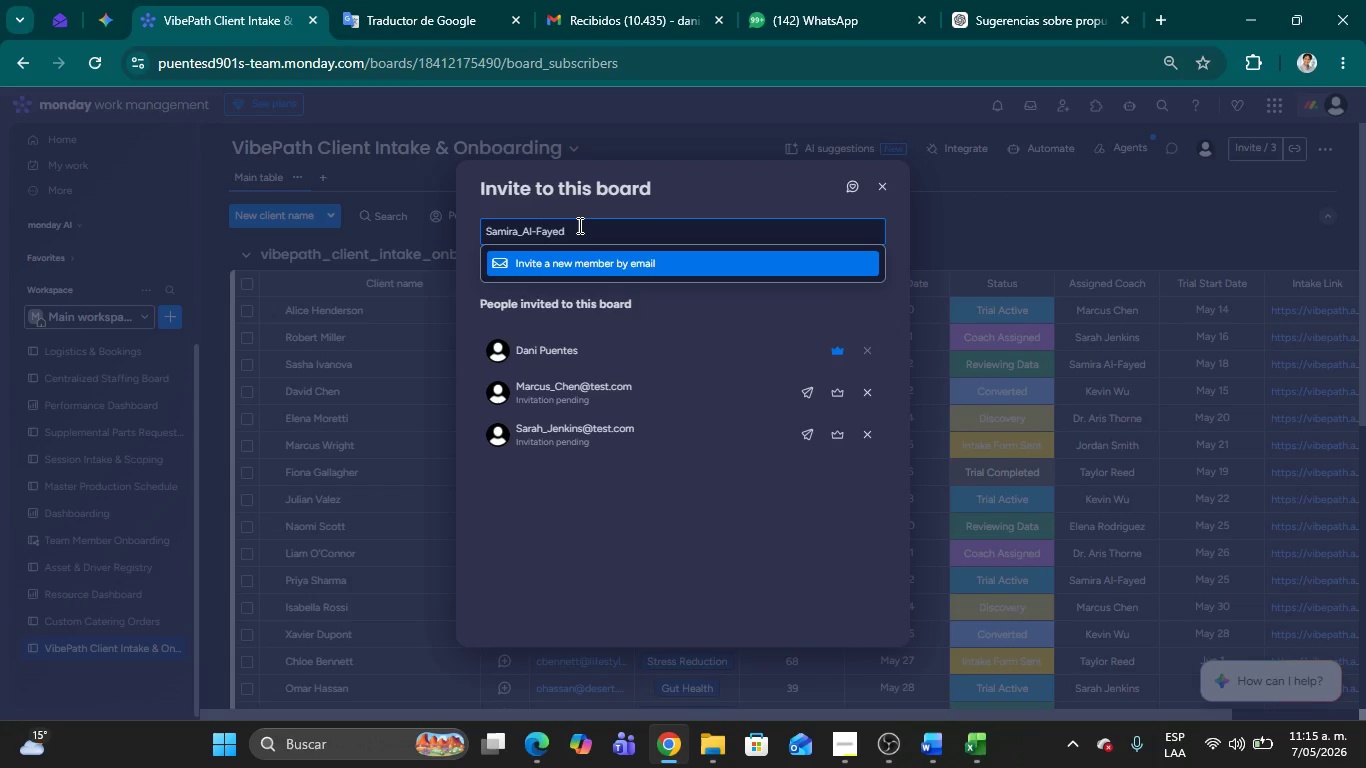 
key(Alt+Control+Q)
 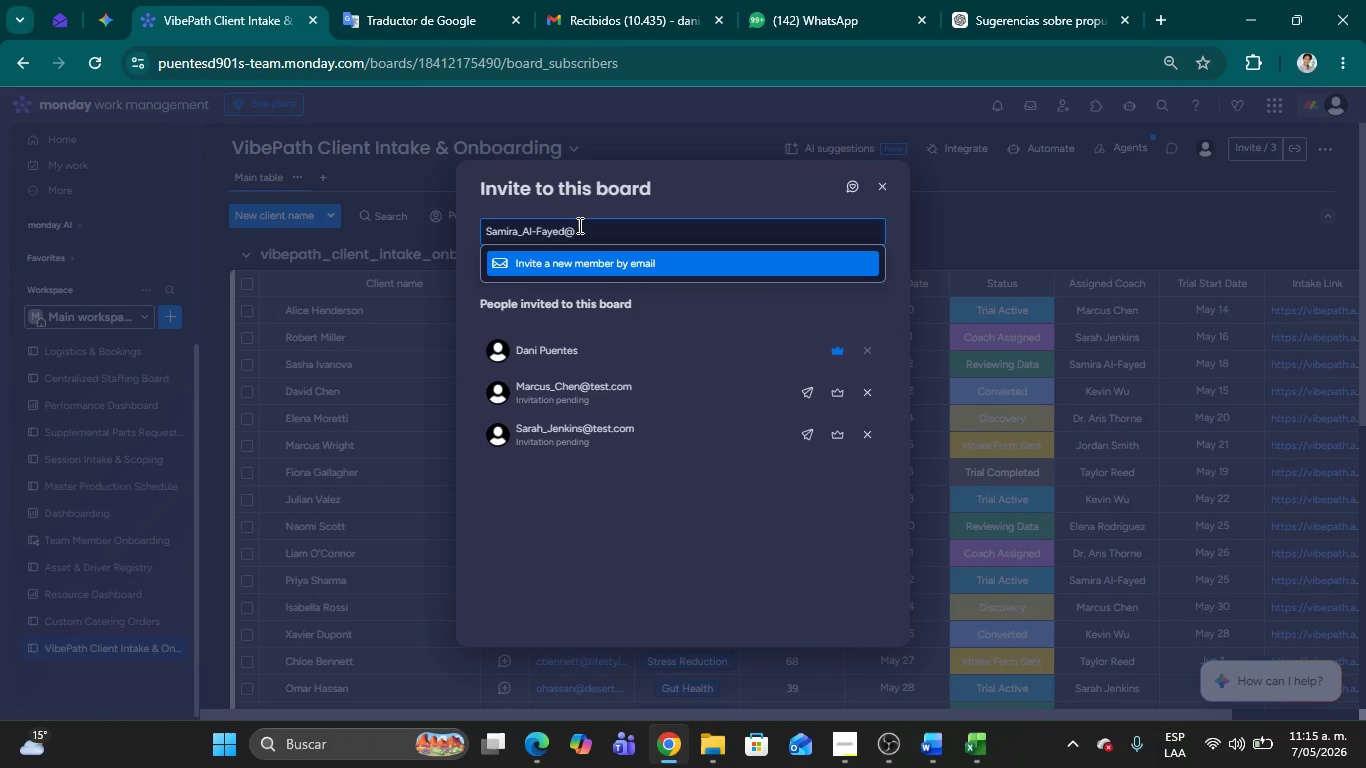 
type(test.com)
 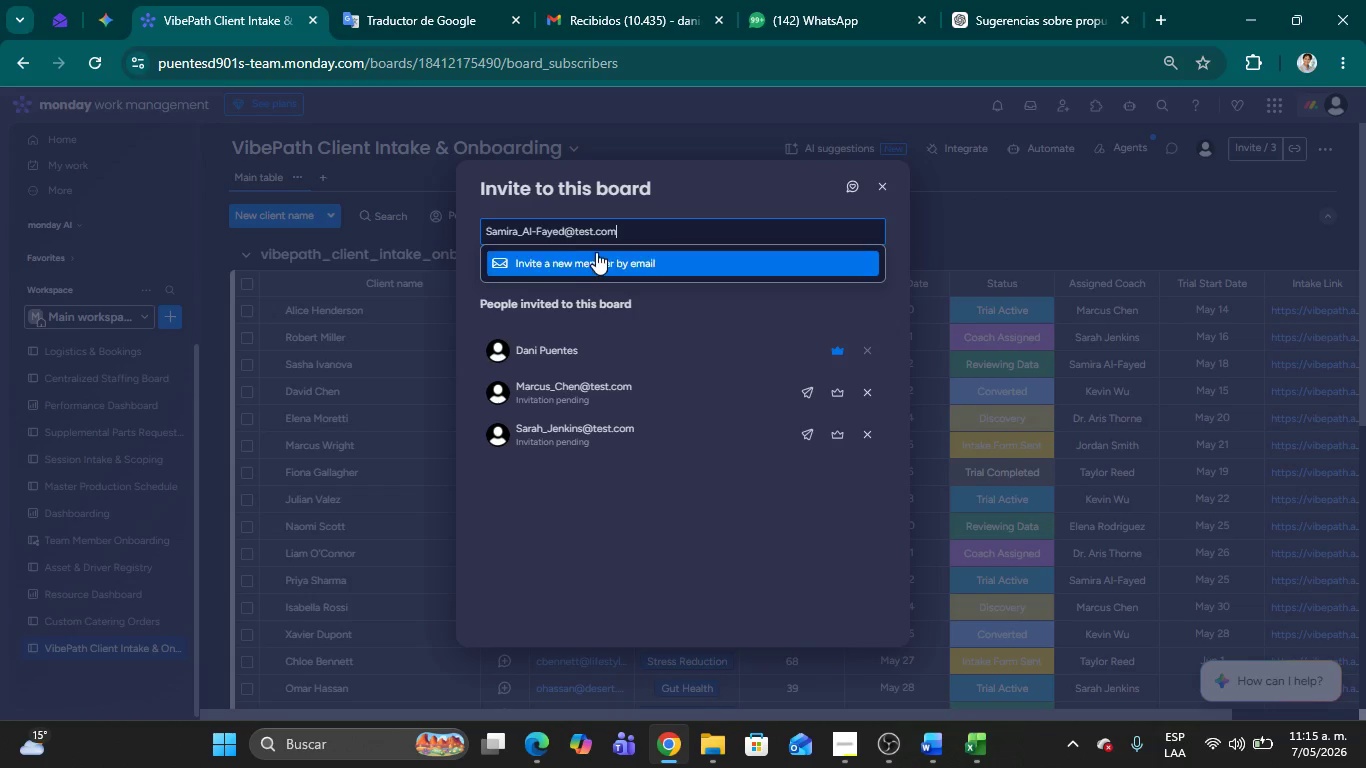 
left_click([604, 265])
 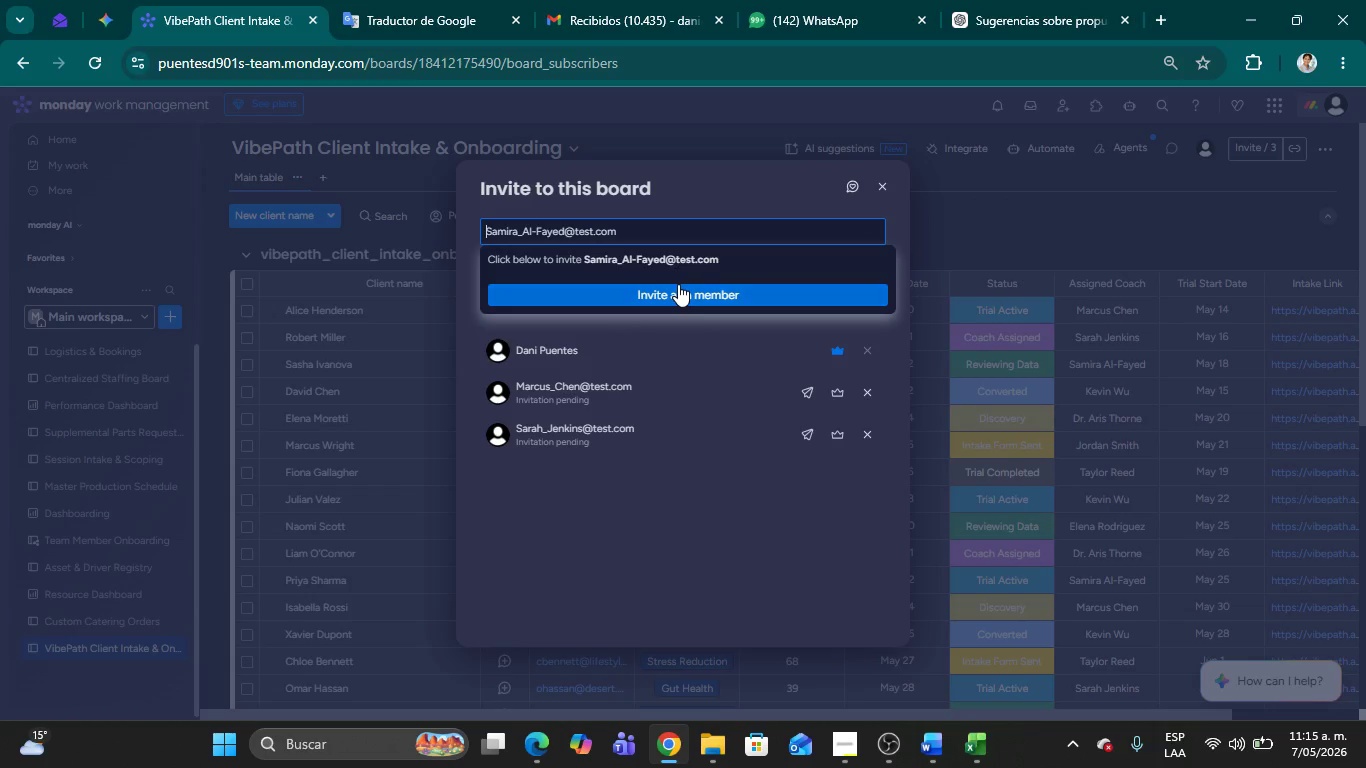 
left_click([678, 284])
 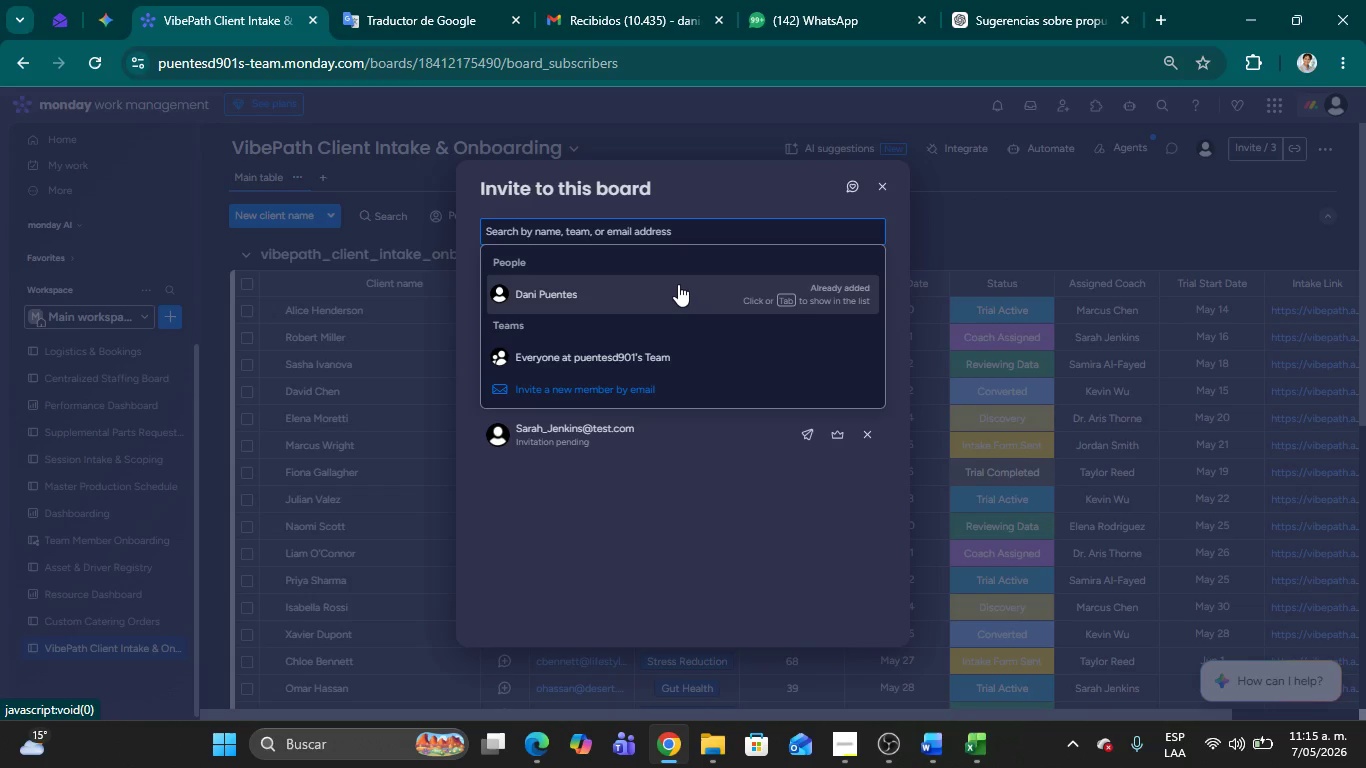 
key(Alt+AltLeft)
 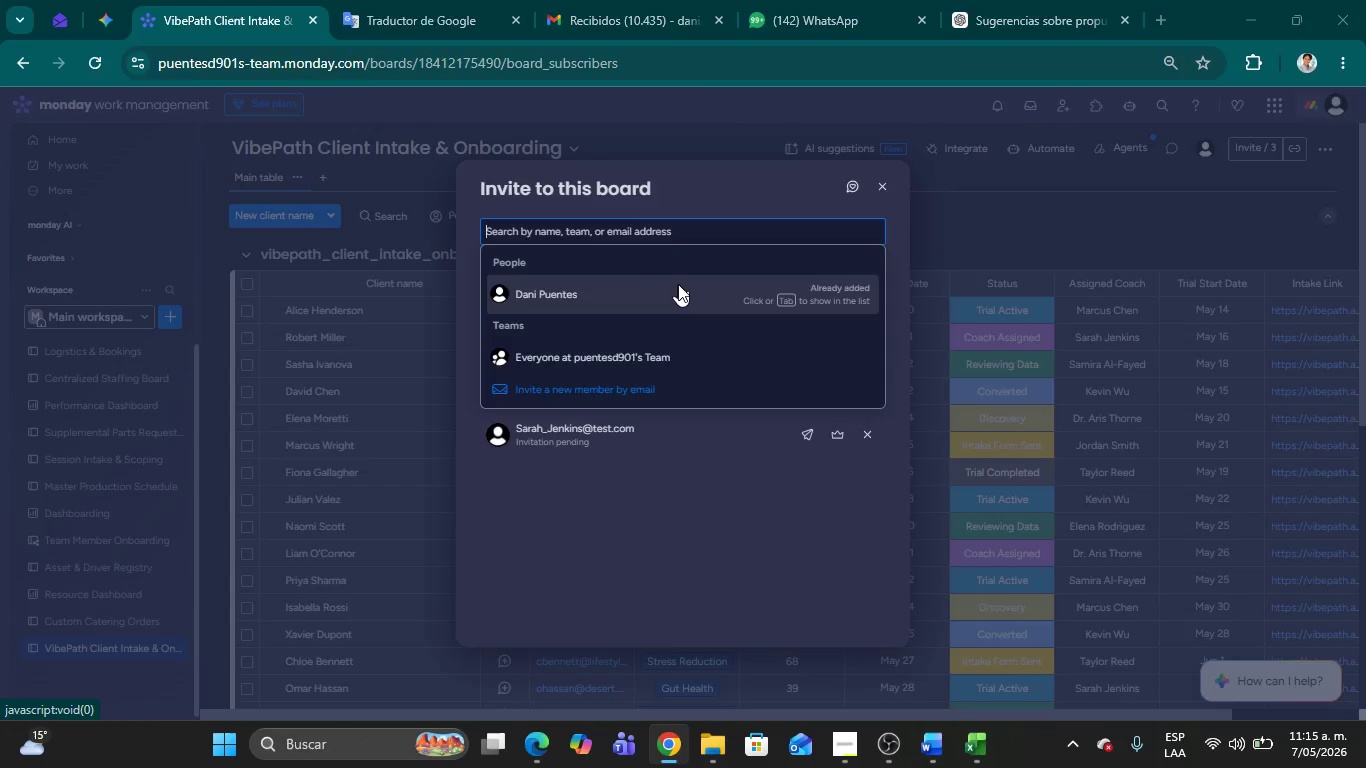 
key(Alt+Tab)
 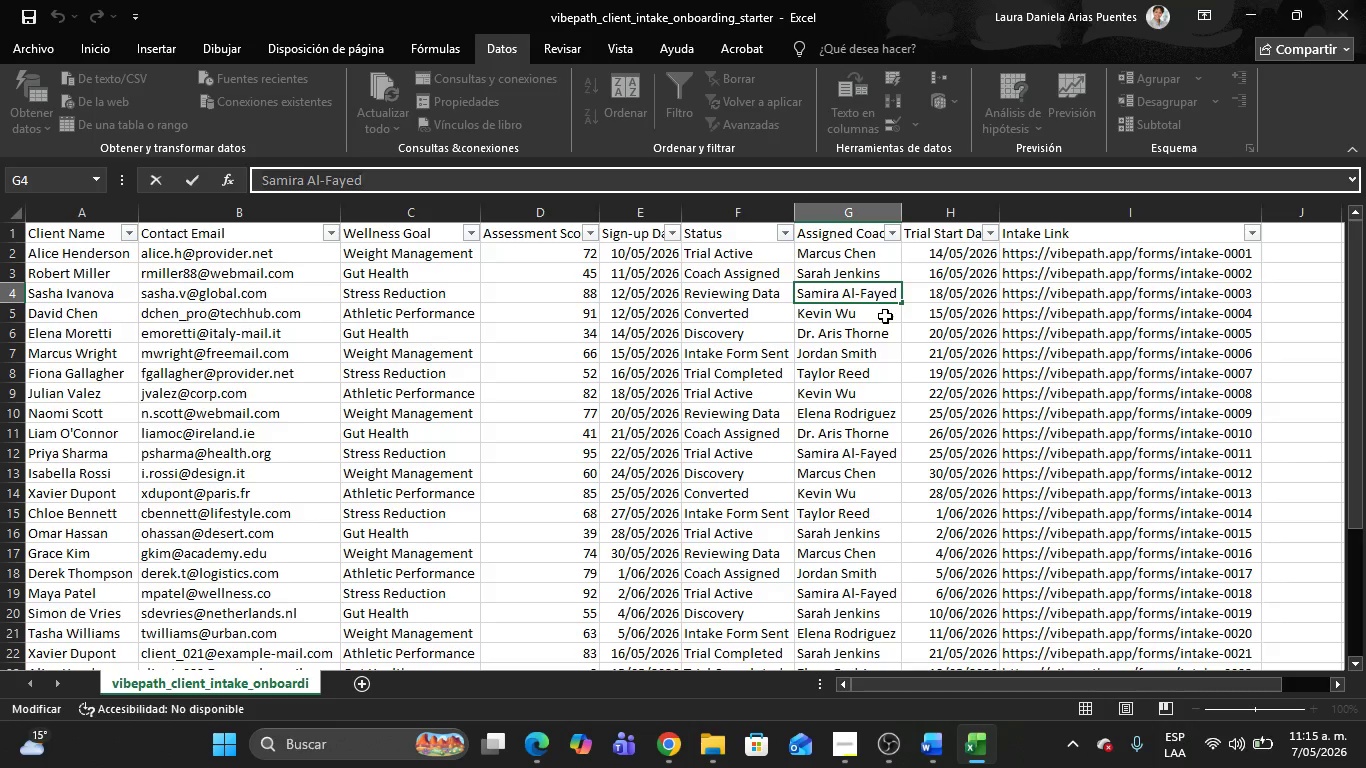 
left_click([853, 316])
 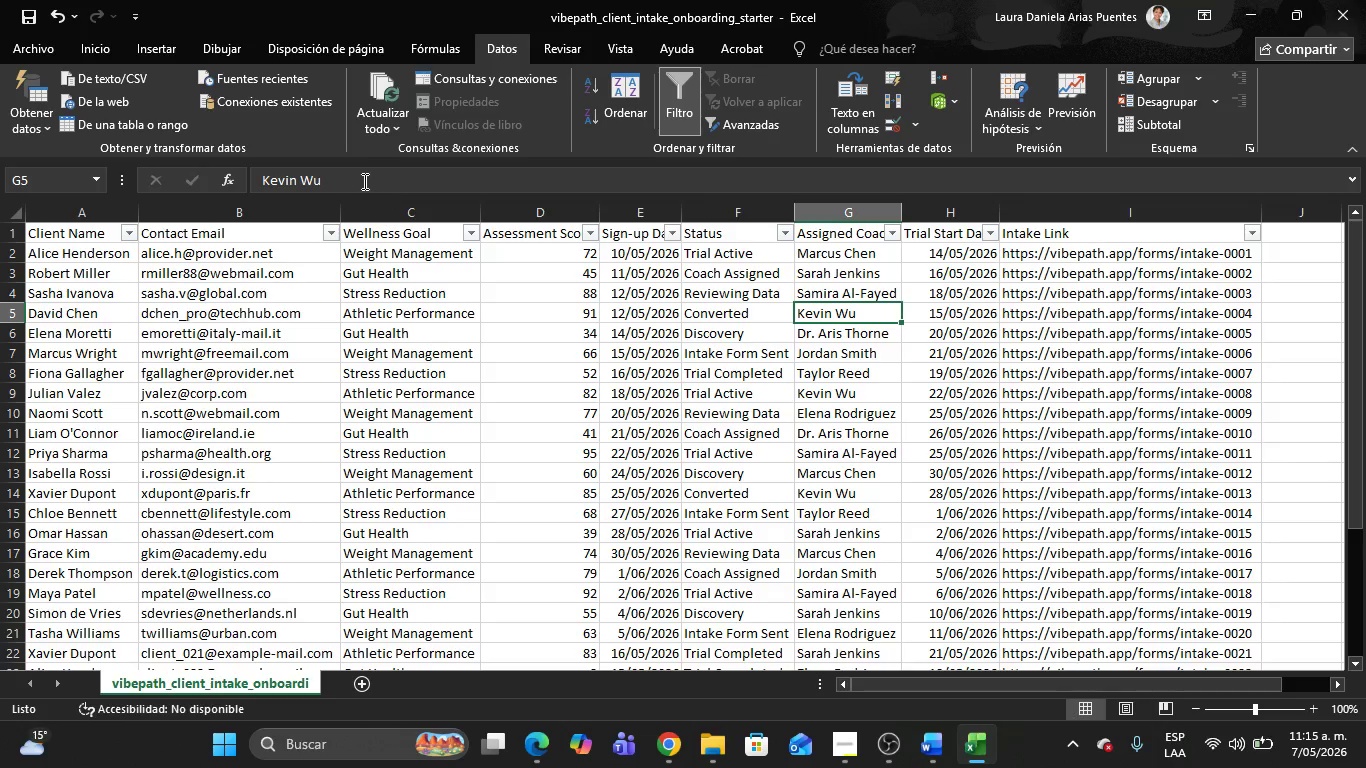 
left_click_drag(start_coordinate=[362, 181], to_coordinate=[257, 168])
 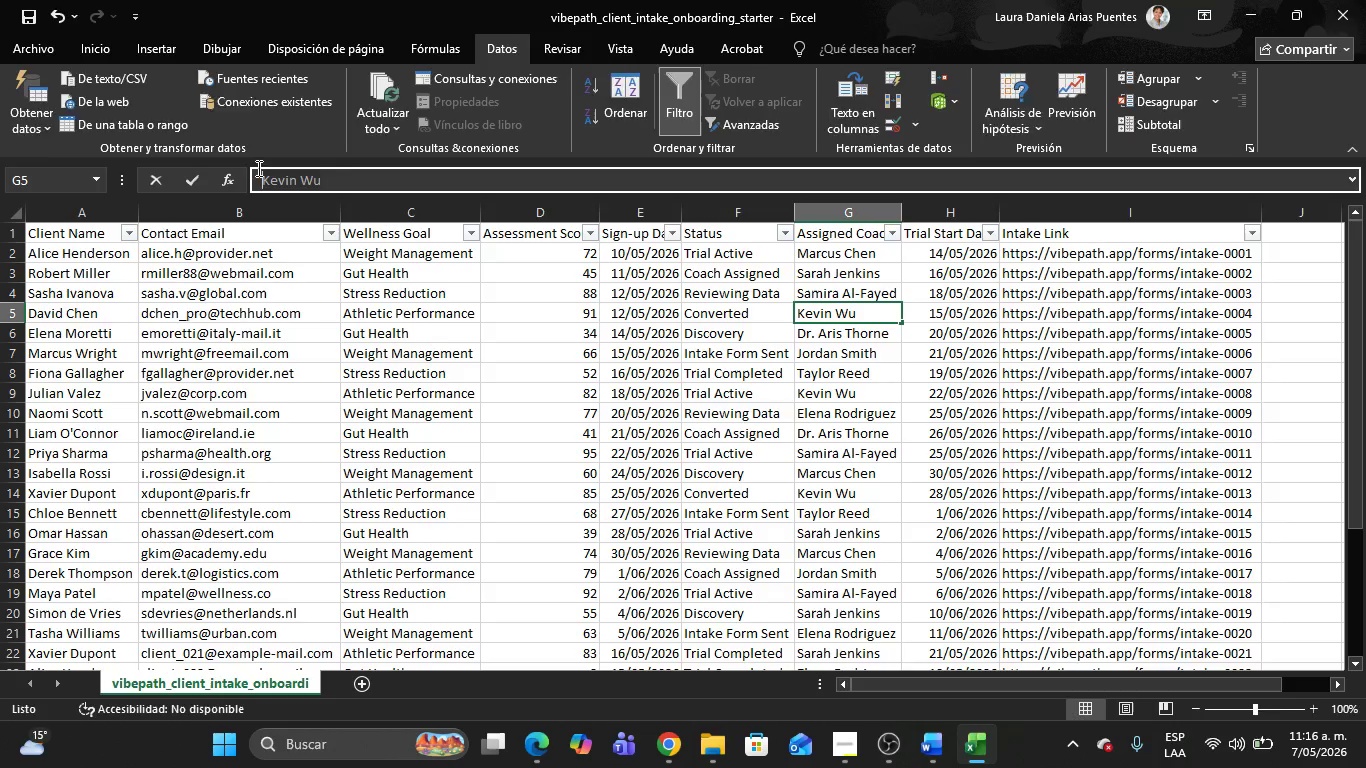 
key(Control+C)
 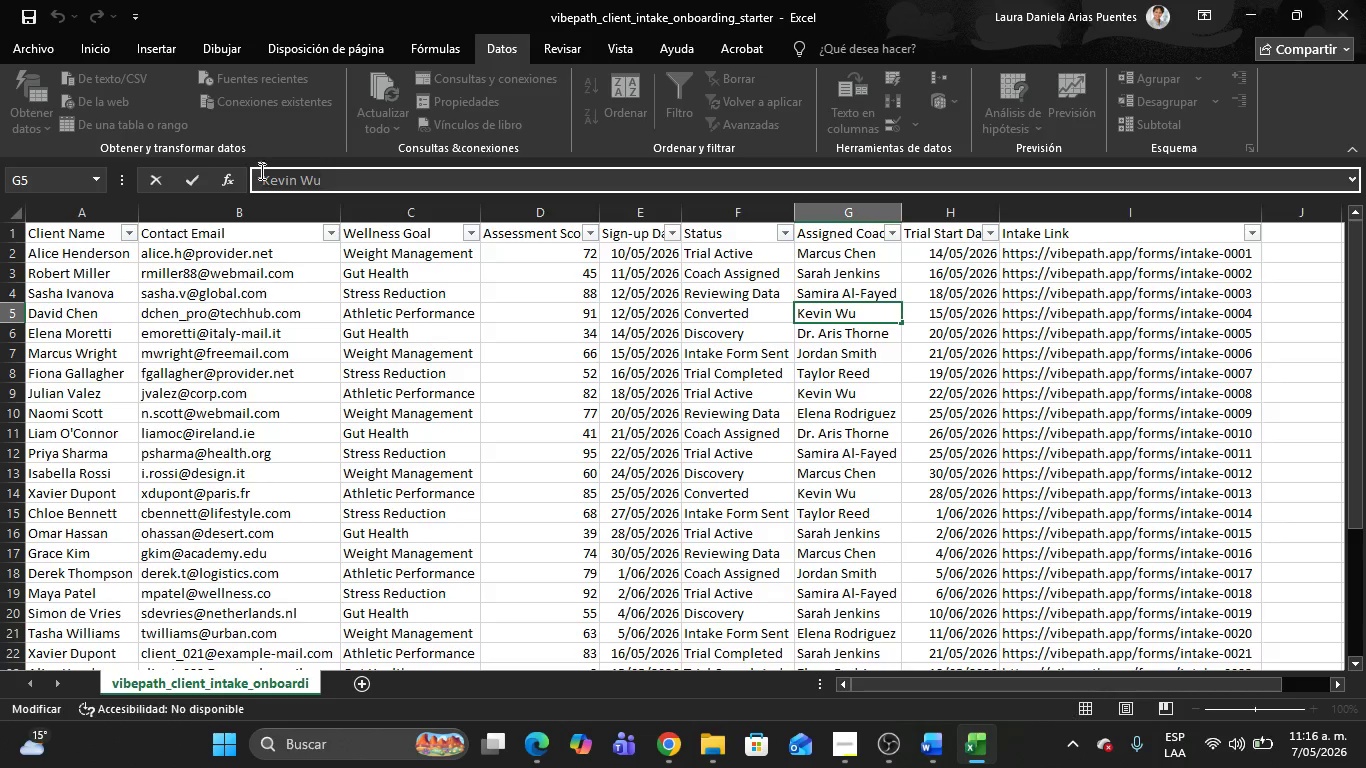 
key(Alt+AltLeft)
 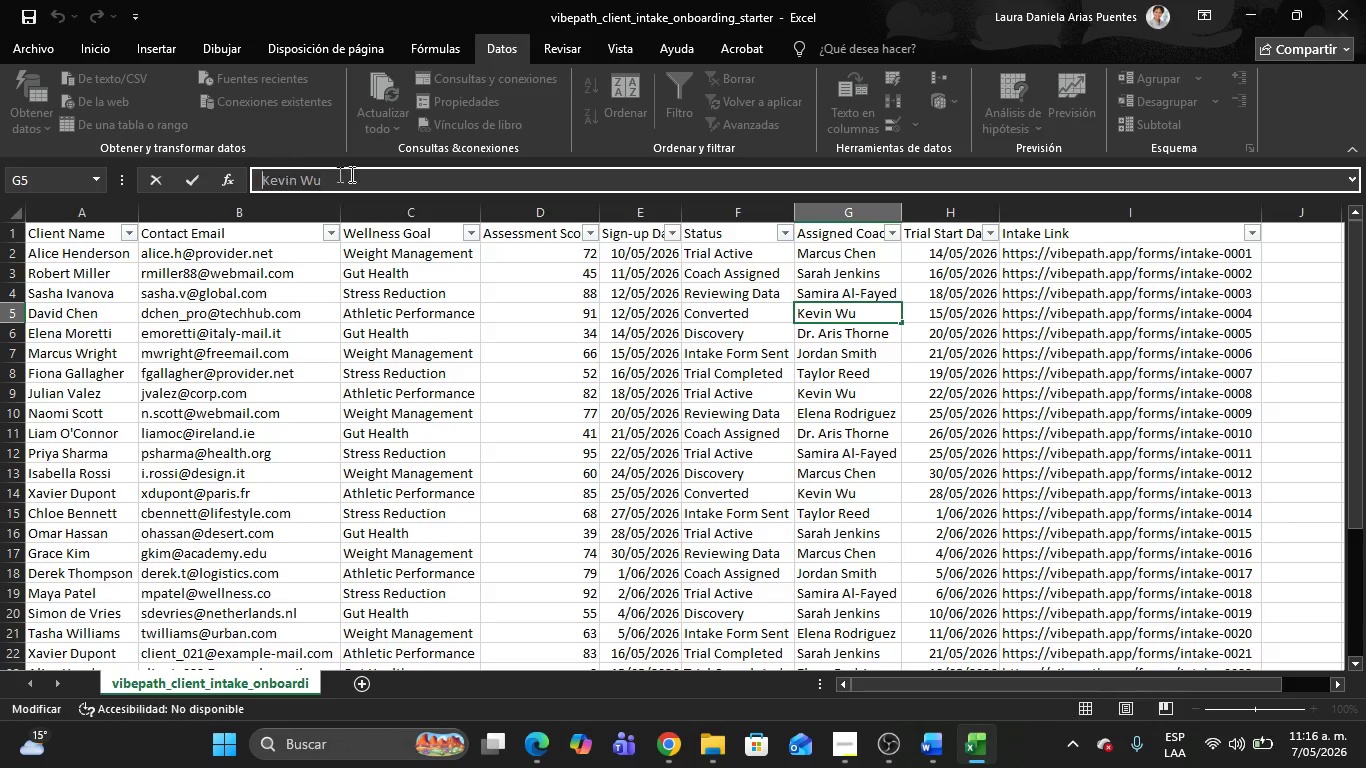 
key(Alt+Tab)
 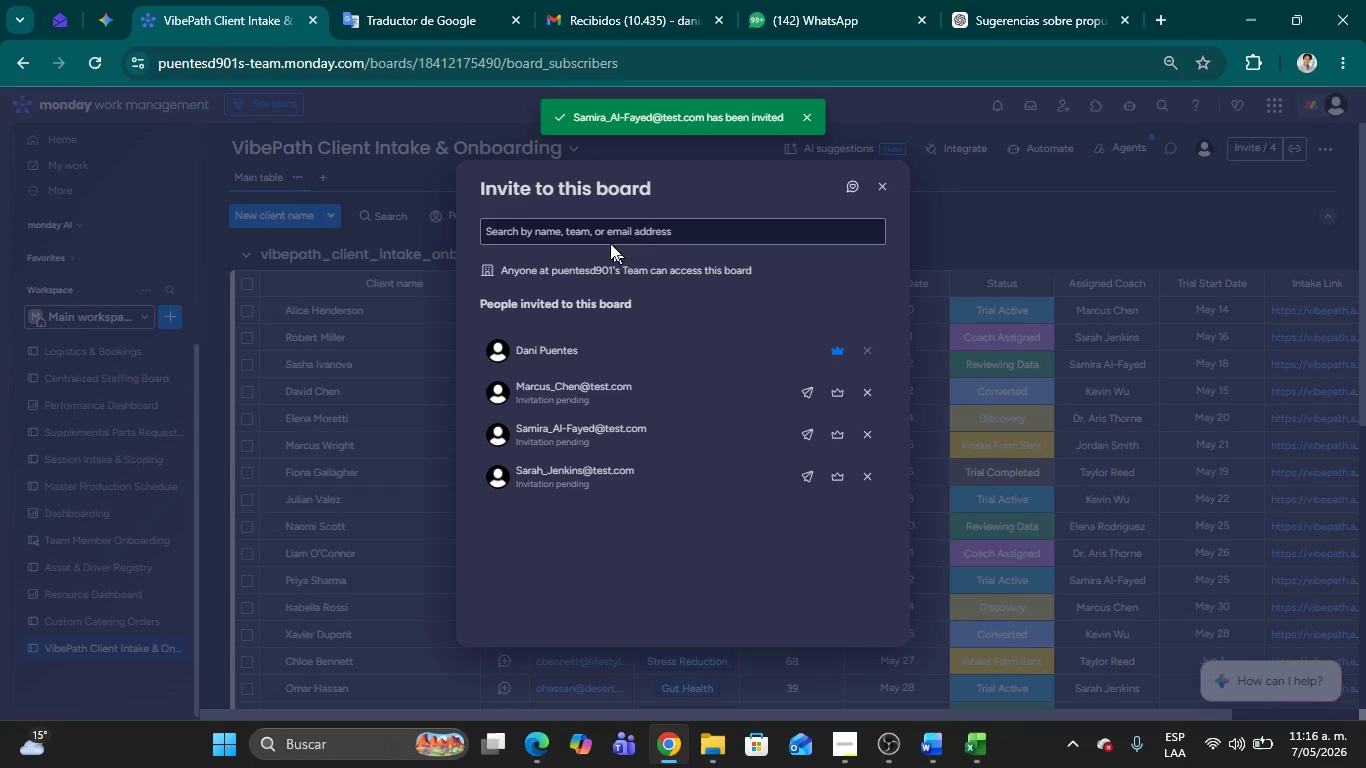 
left_click([595, 231])
 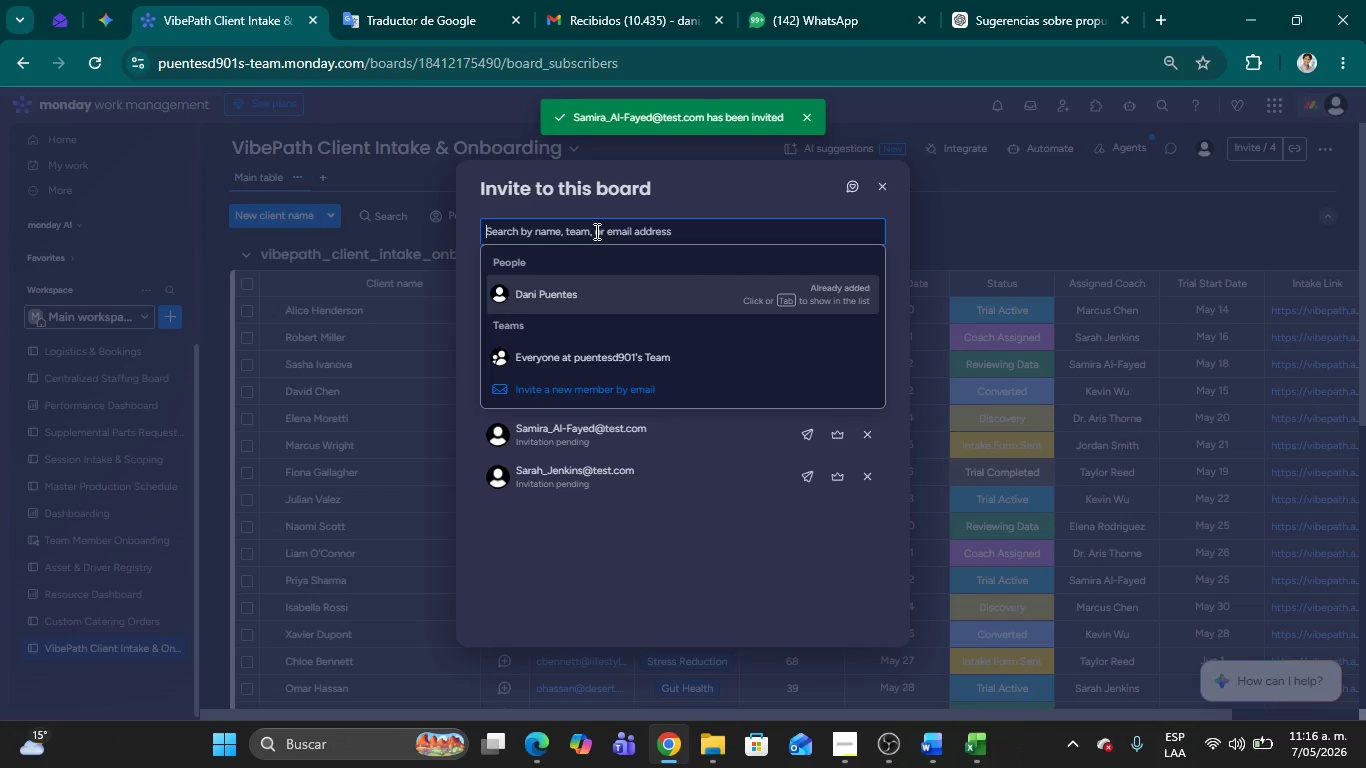 
key(Control+V)
 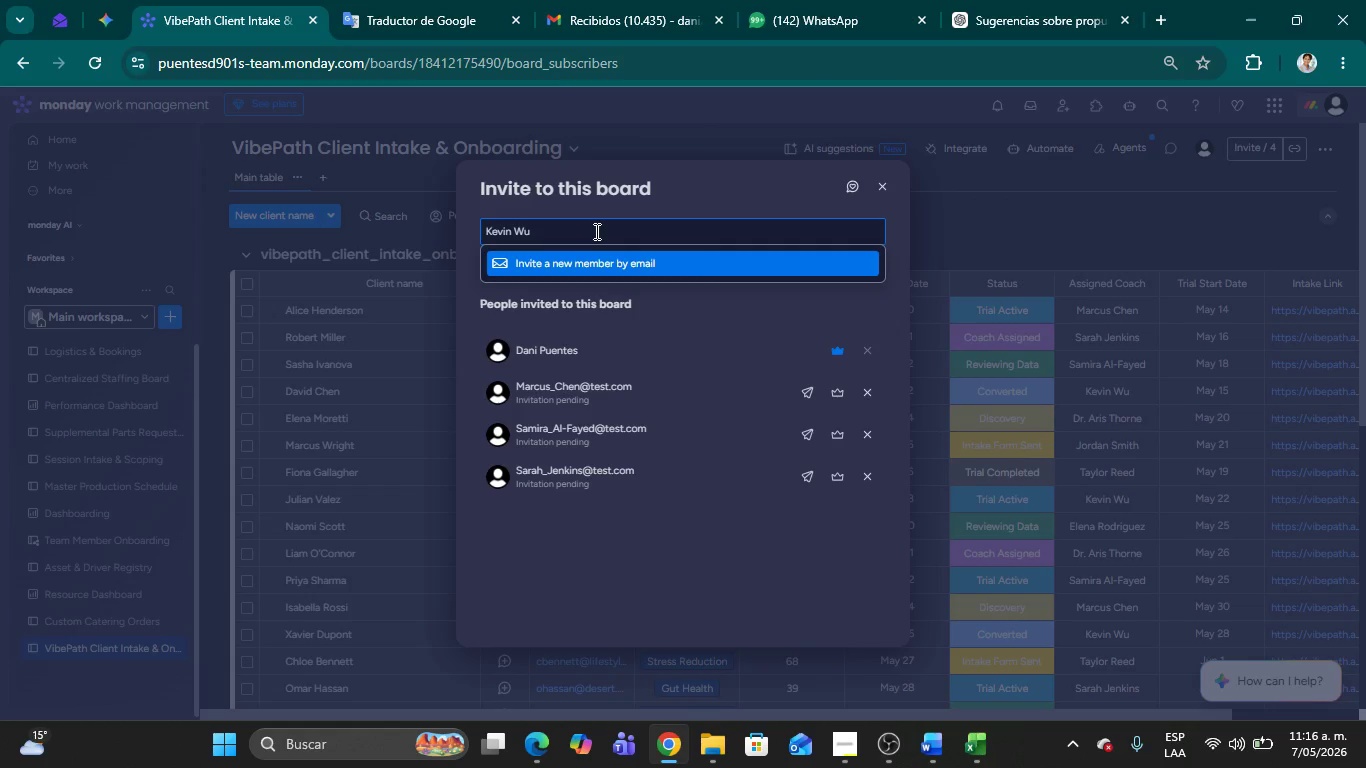 
key(ArrowLeft)
 